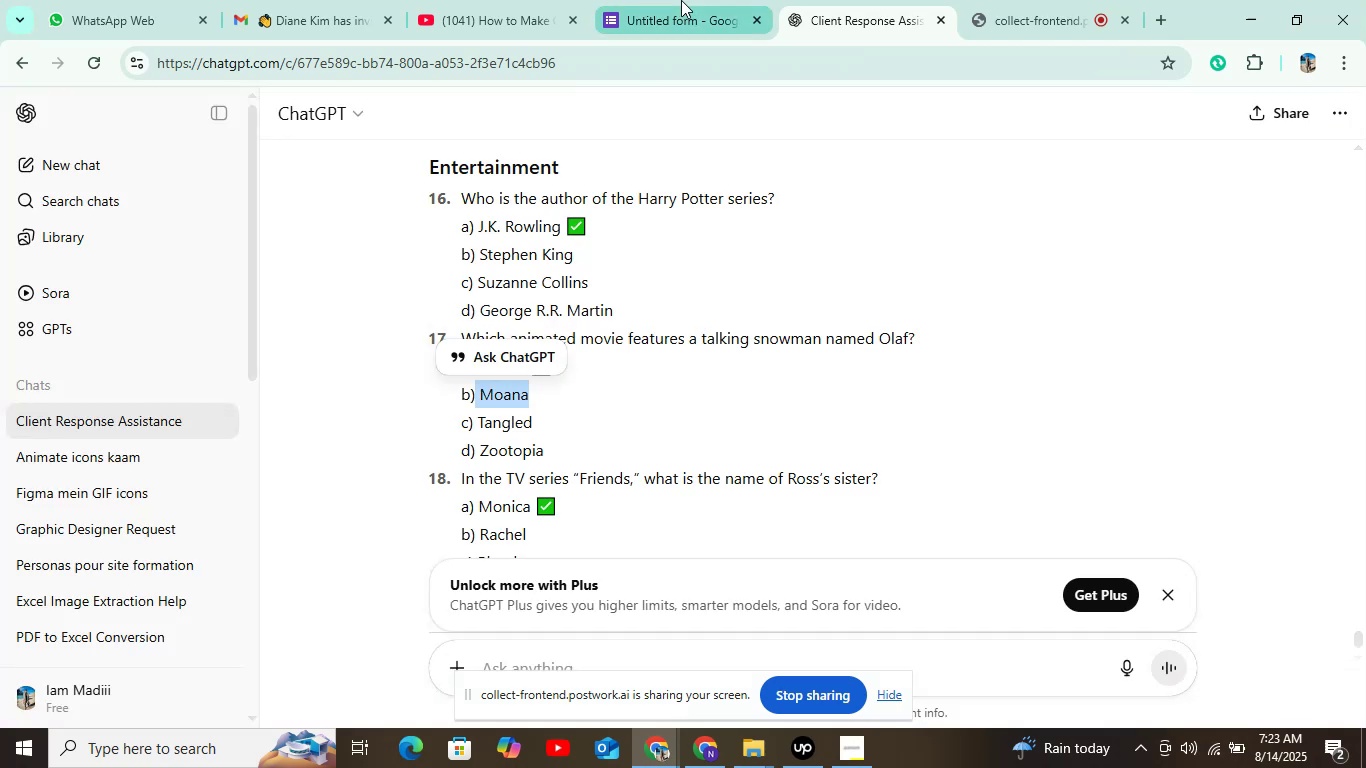 
left_click([682, 0])
 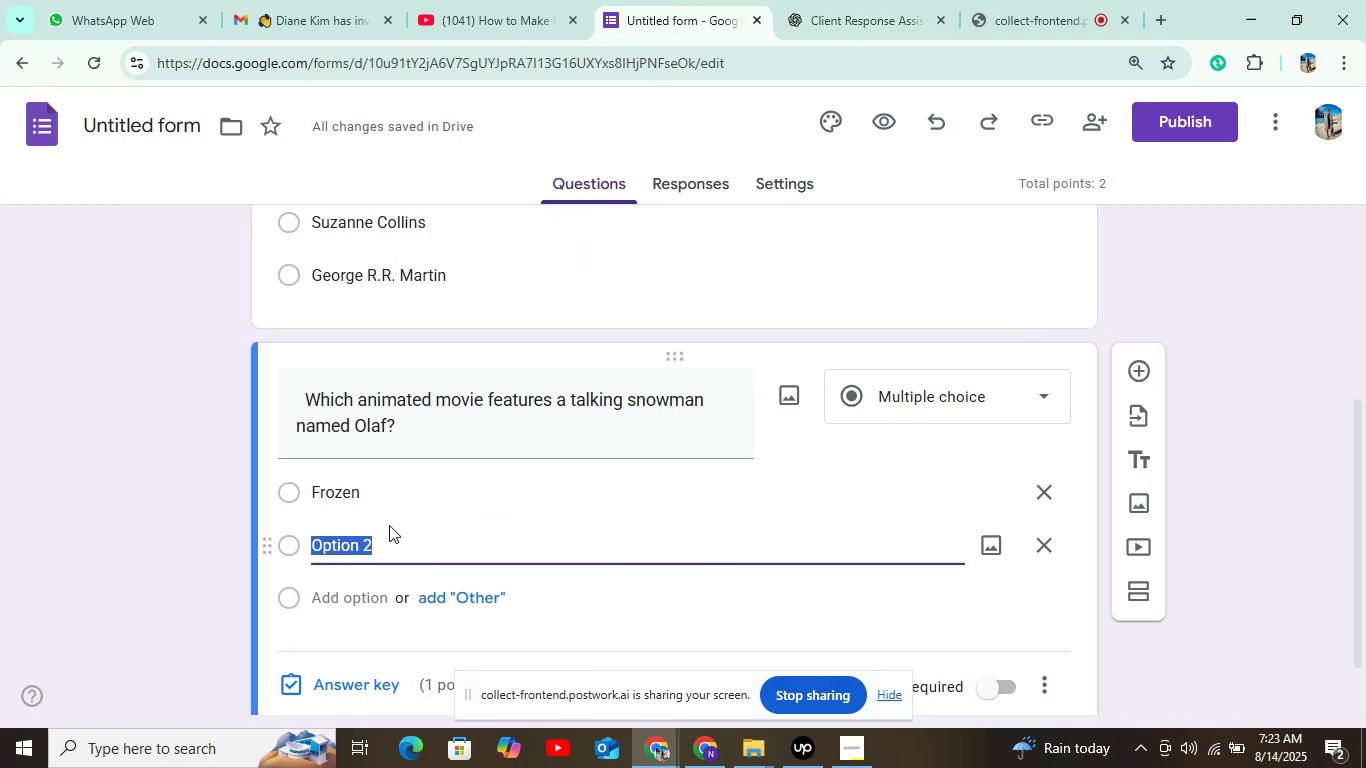 
key(Control+V)
 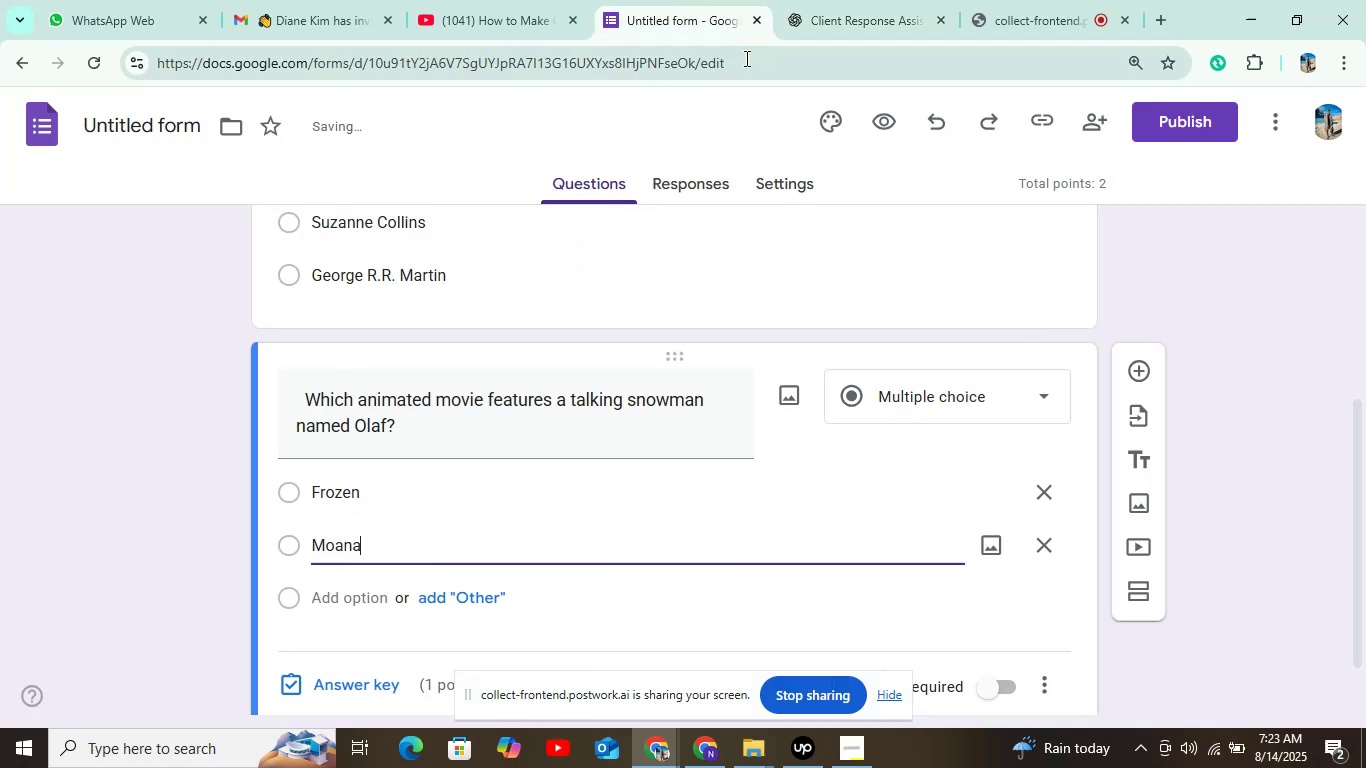 
left_click([819, 20])
 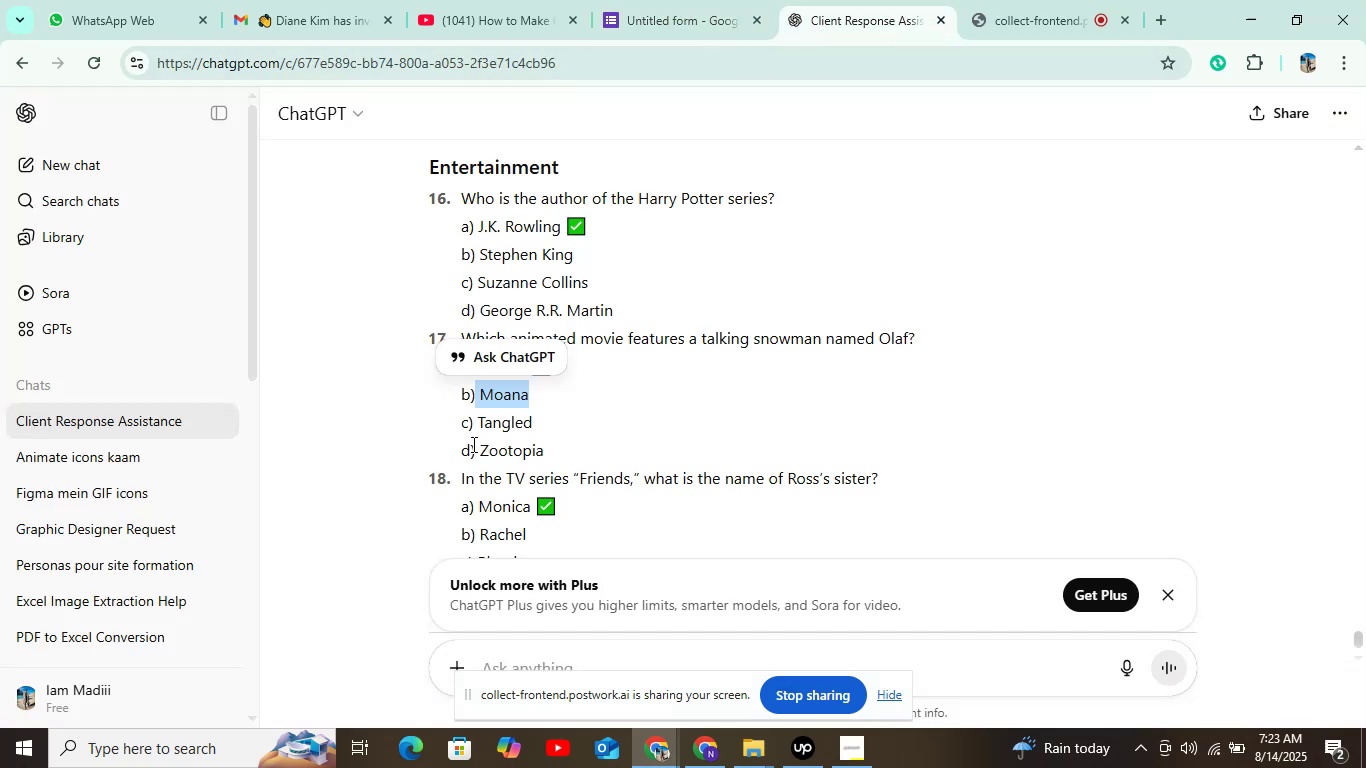 
left_click_drag(start_coordinate=[473, 414], to_coordinate=[540, 426])
 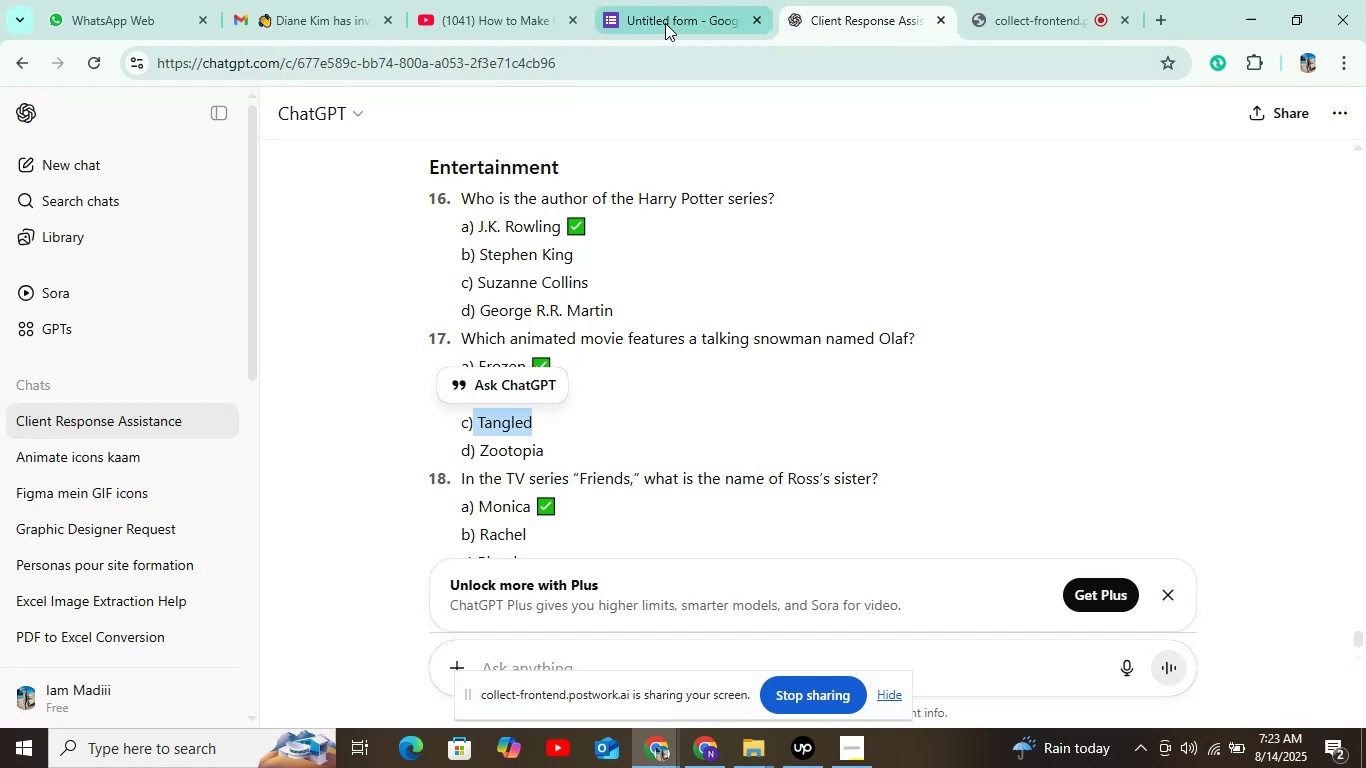 
key(Control+C)
 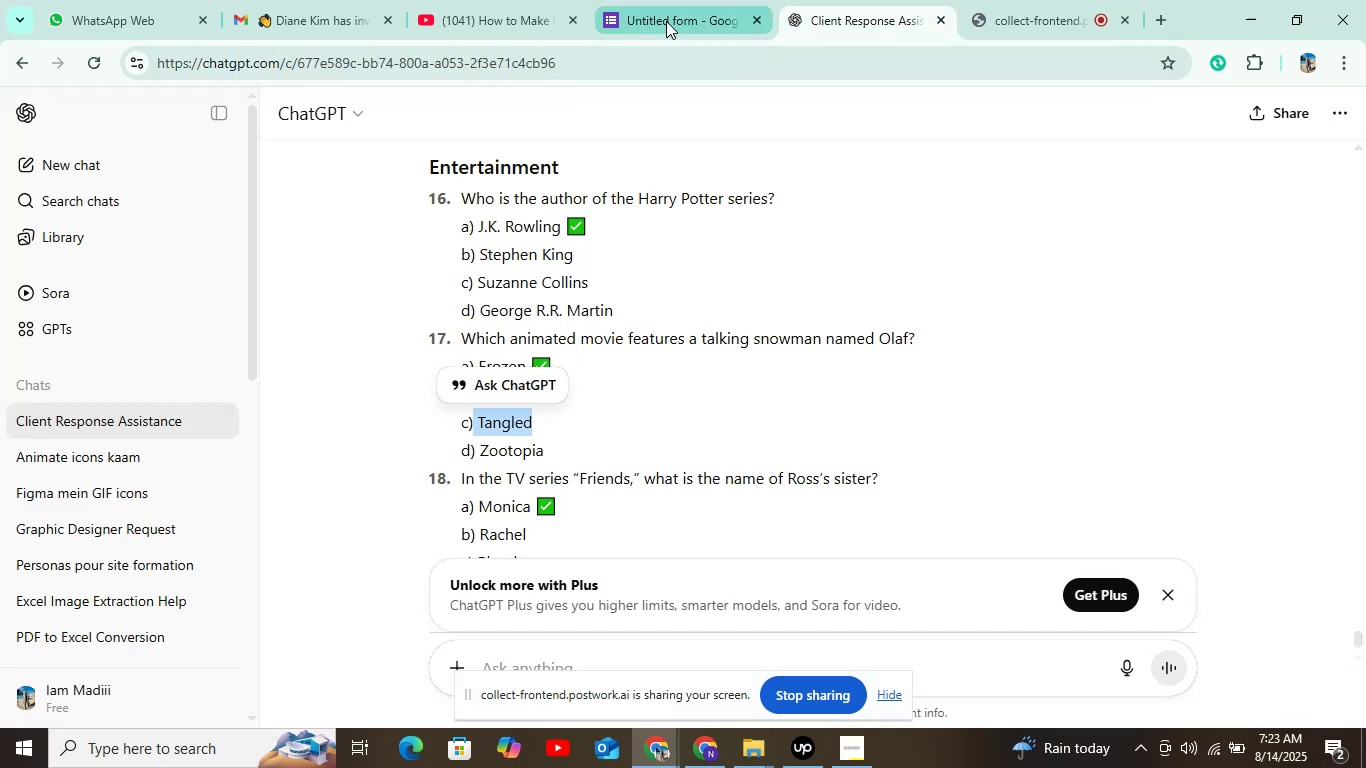 
left_click([666, 21])
 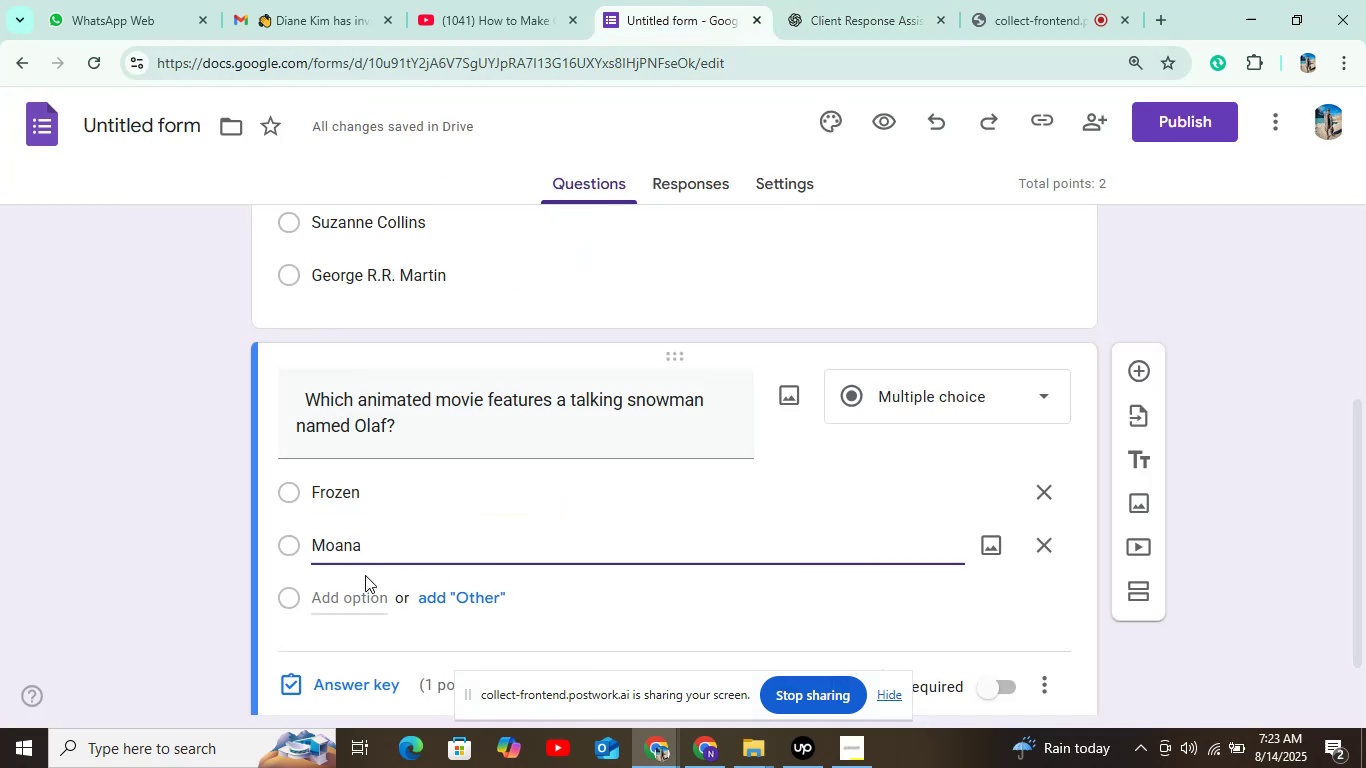 
left_click([358, 600])
 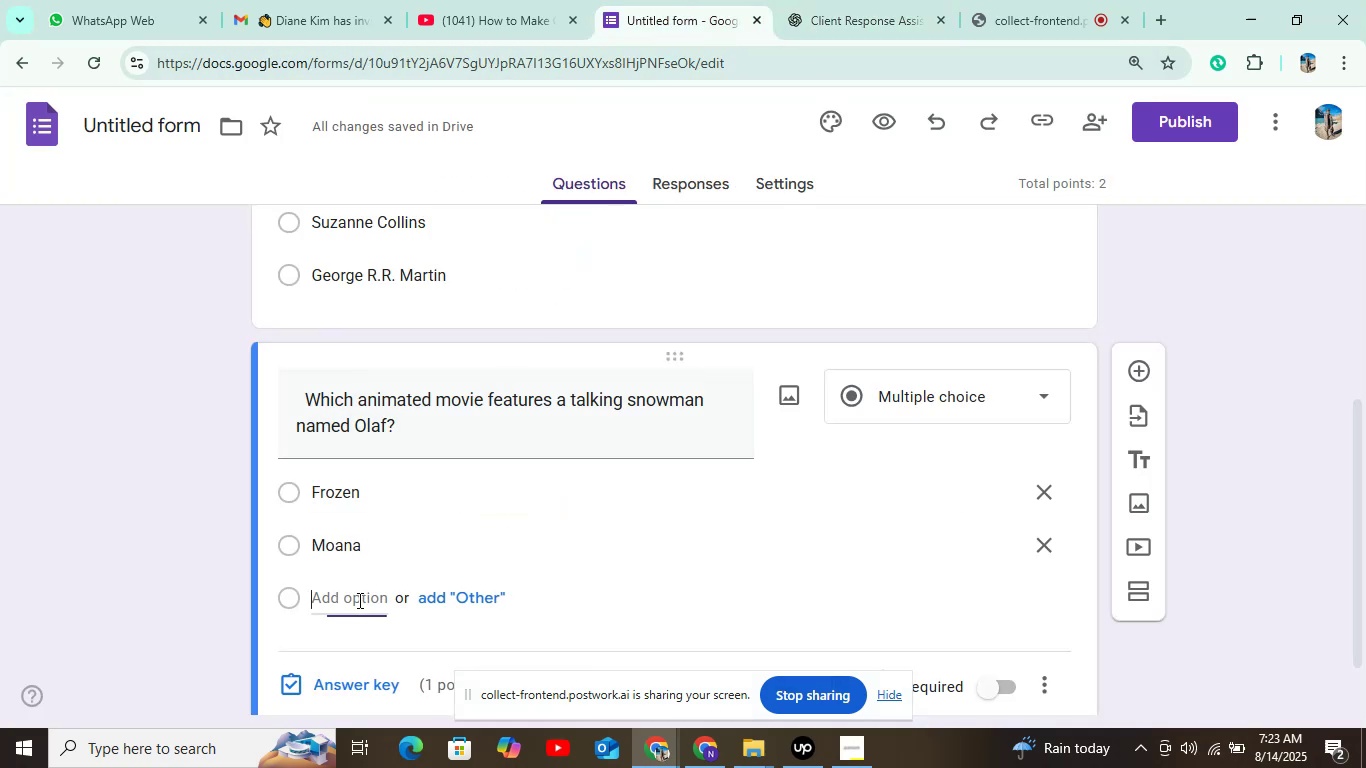 
key(Control+V)
 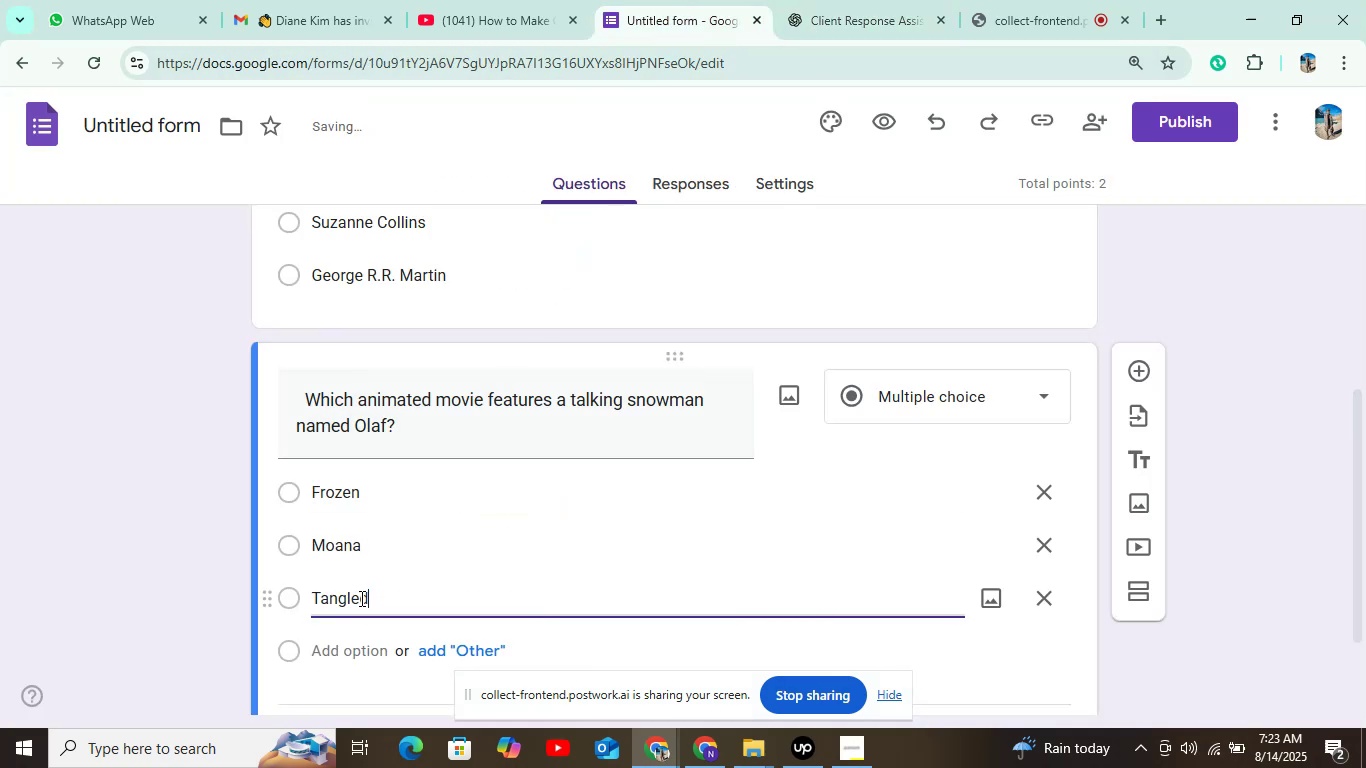 
scroll: coordinate [388, 573], scroll_direction: down, amount: 3.0
 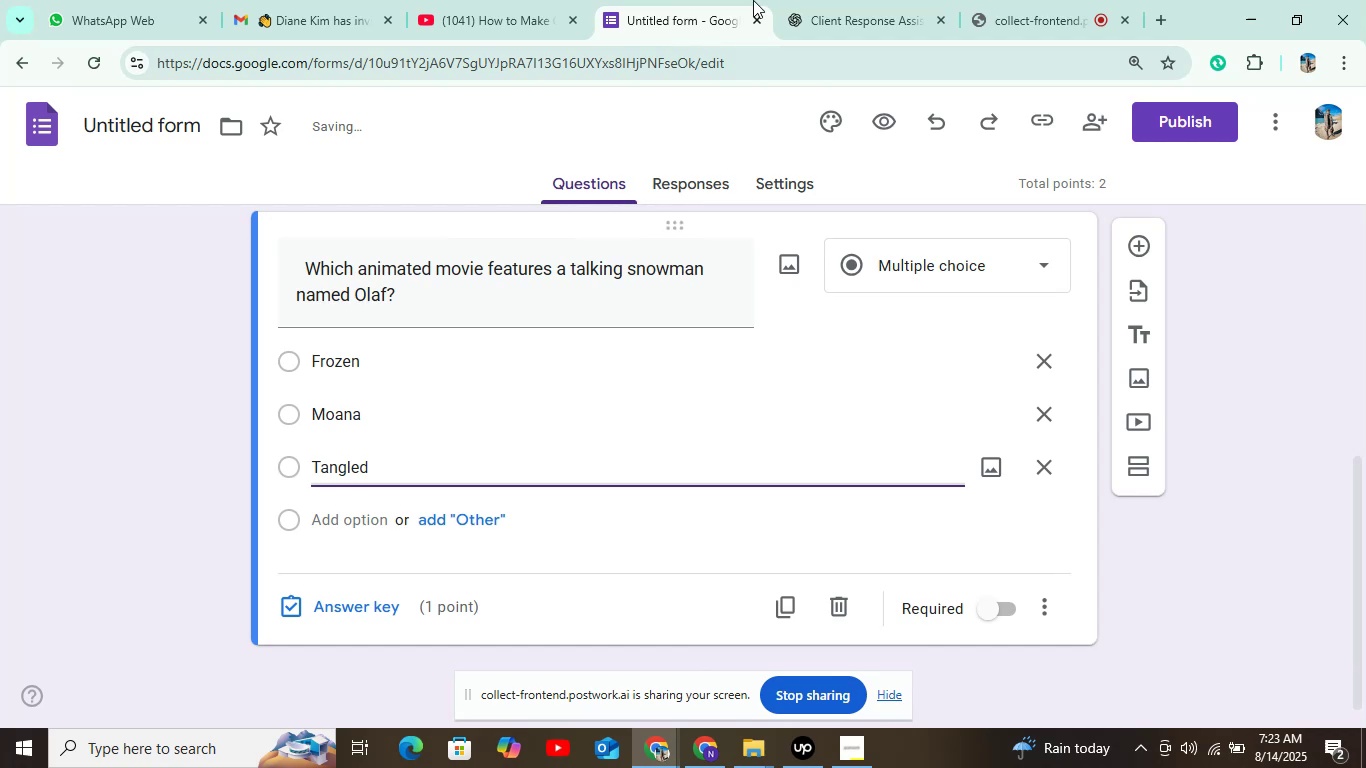 
left_click([797, 19])
 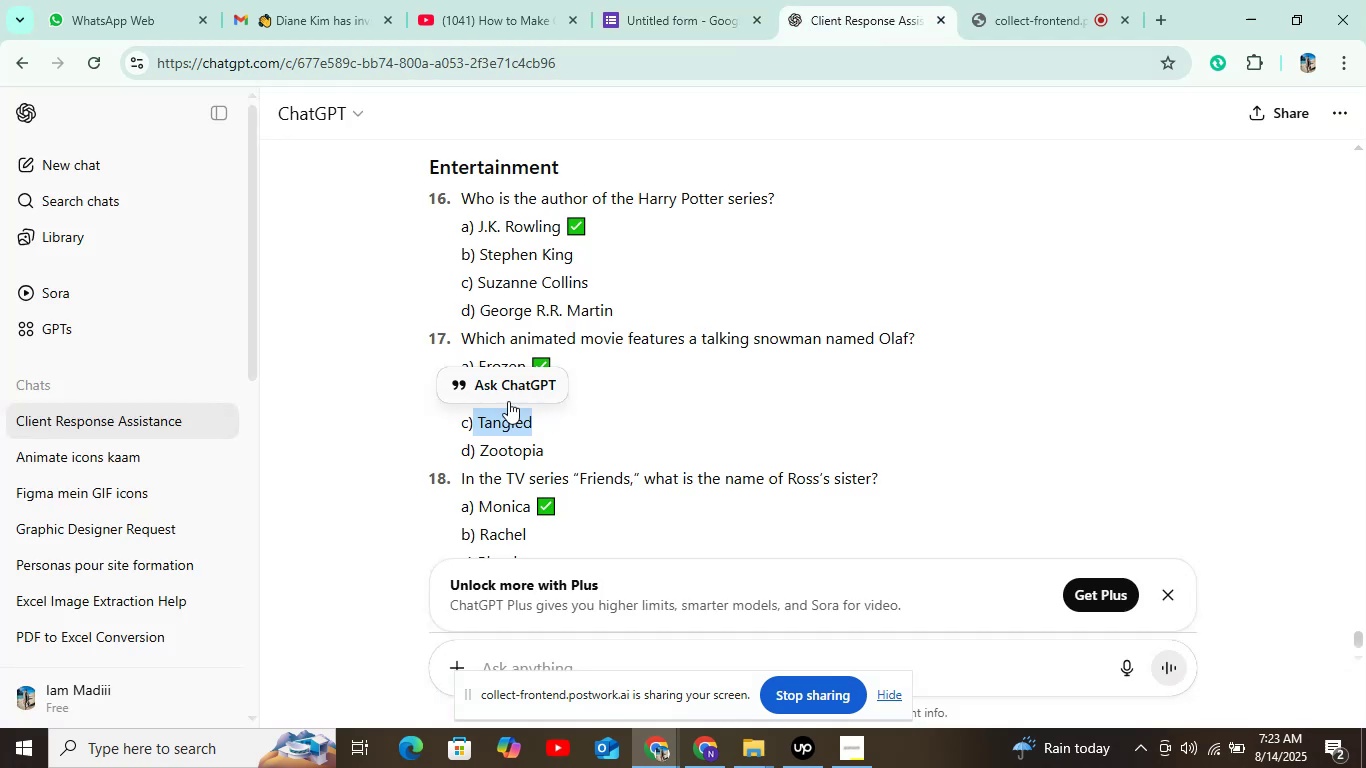 
left_click_drag(start_coordinate=[482, 451], to_coordinate=[580, 447])
 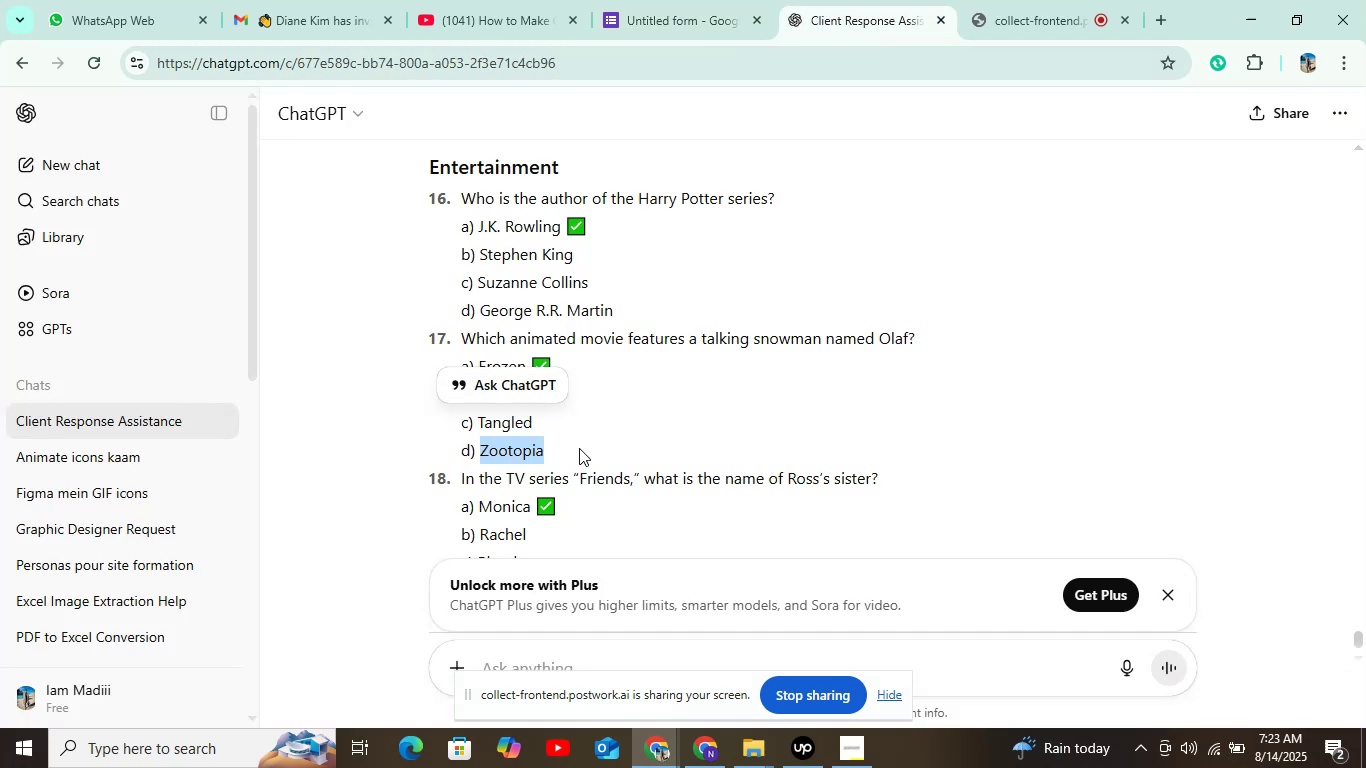 
key(Control+C)
 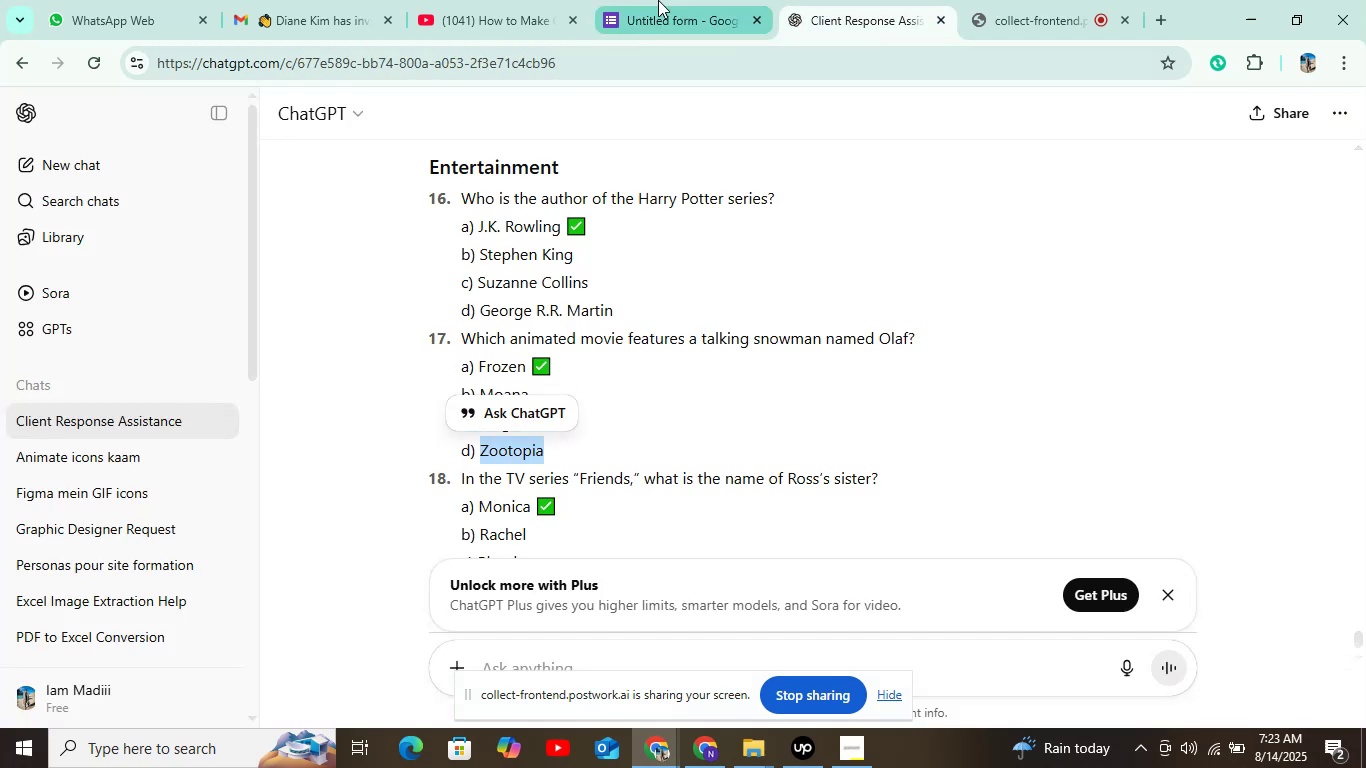 
left_click([660, 0])
 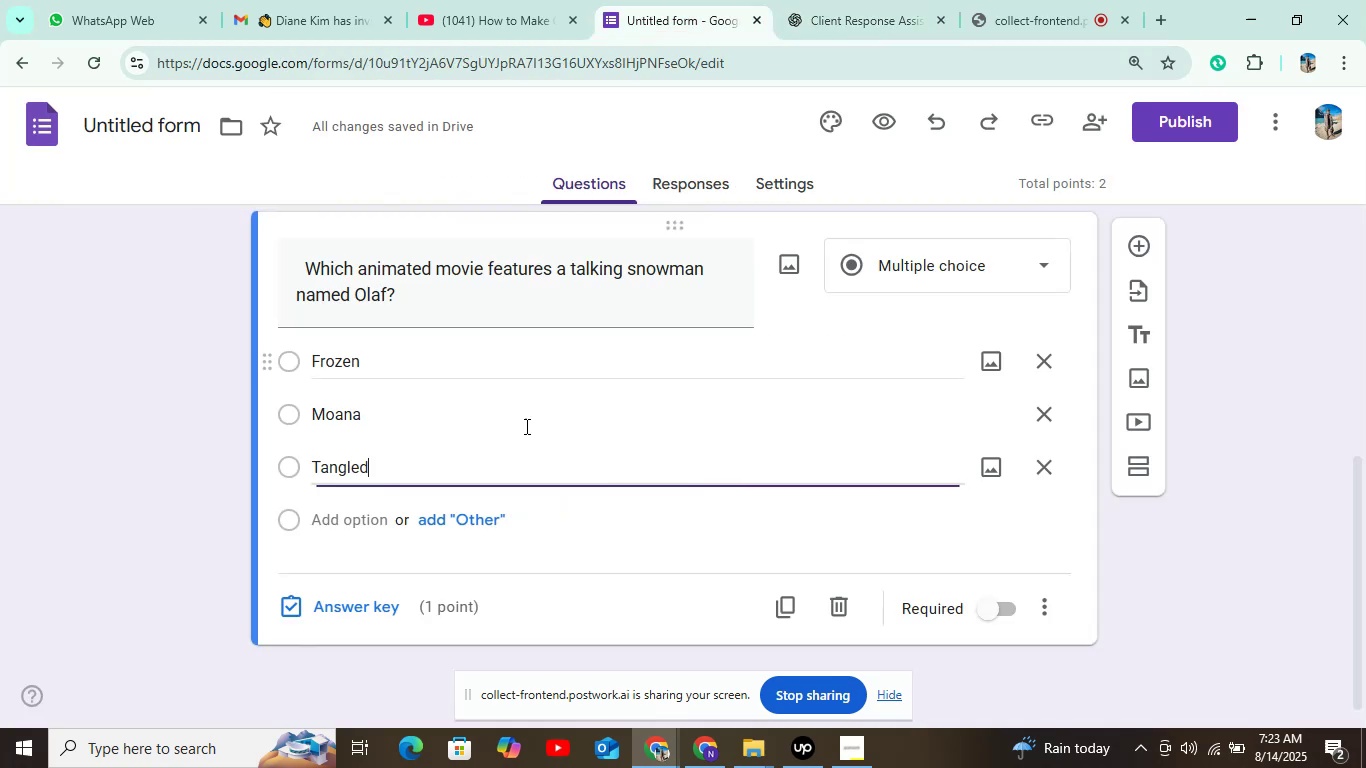 
hold_key(key=ControlLeft, duration=0.33)
 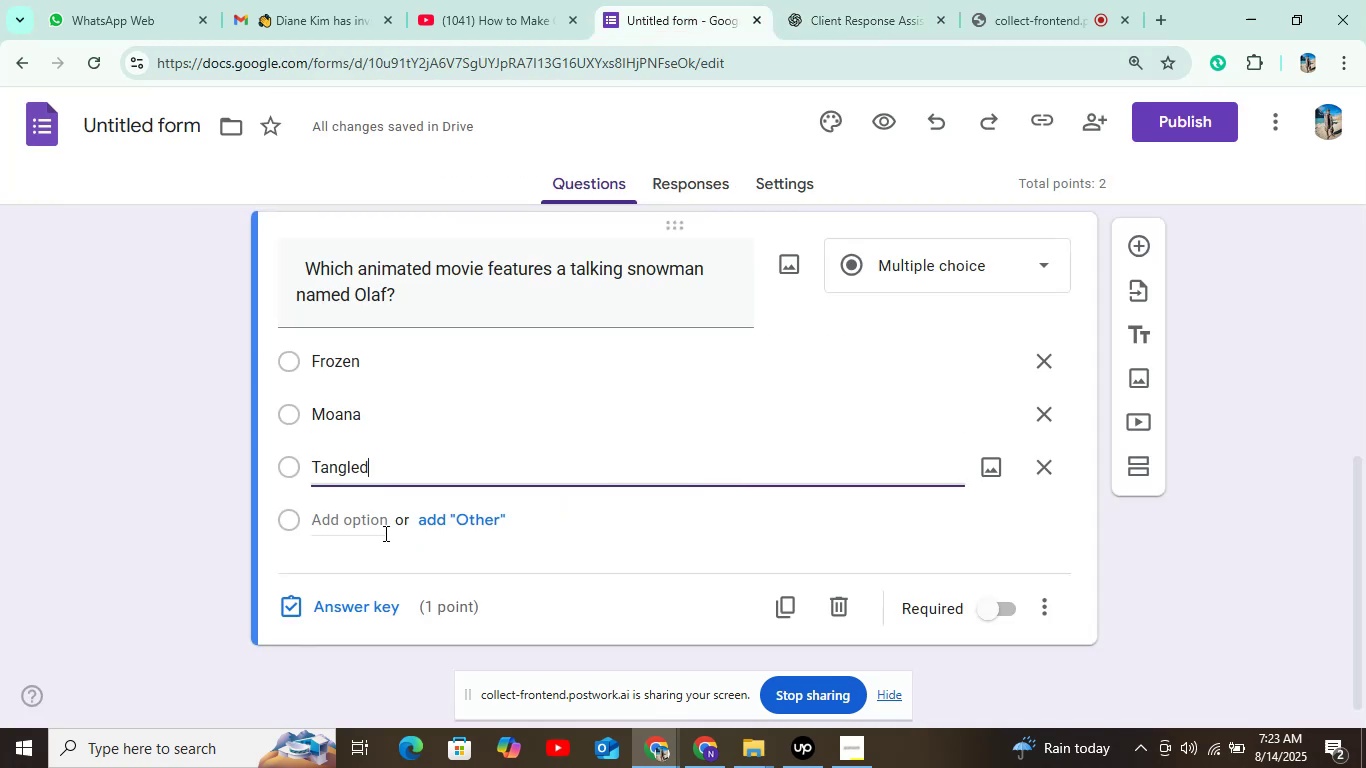 
left_click([382, 531])
 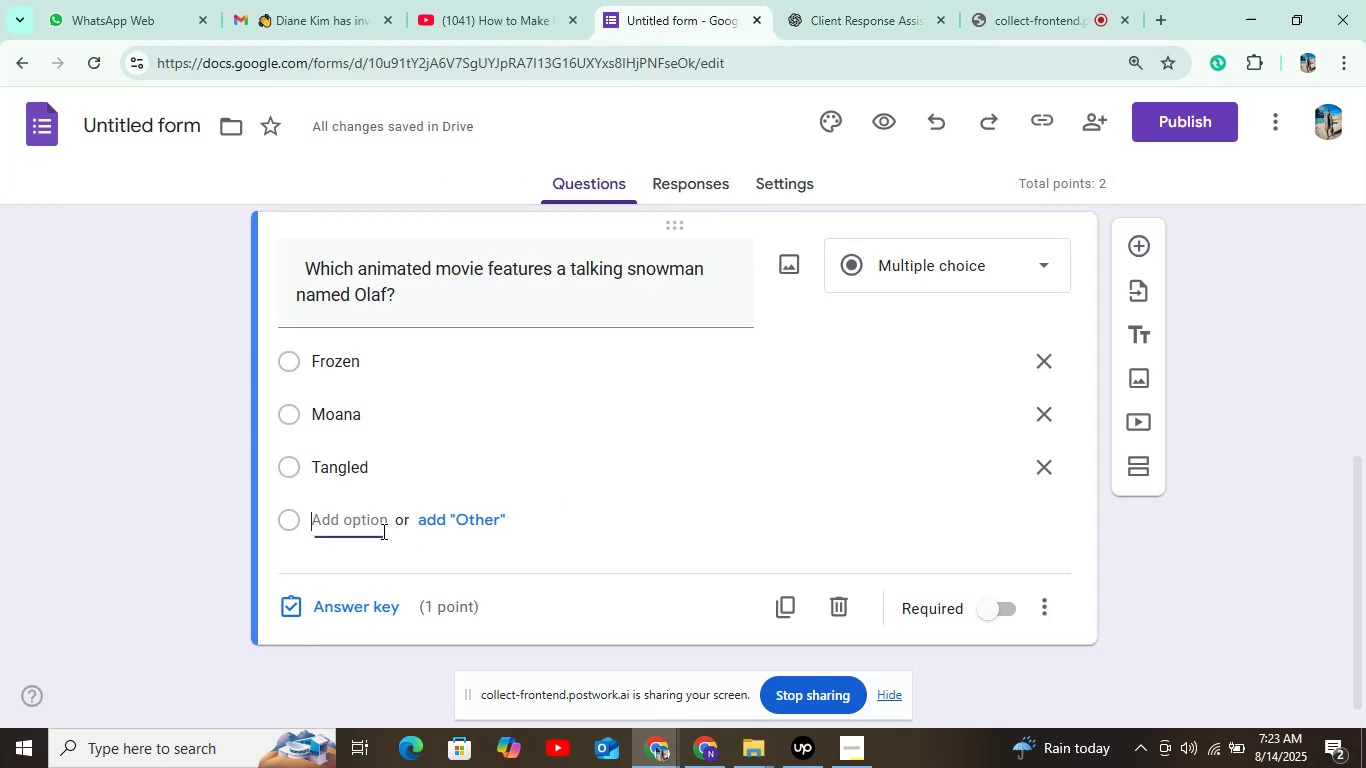 
key(Control+V)
 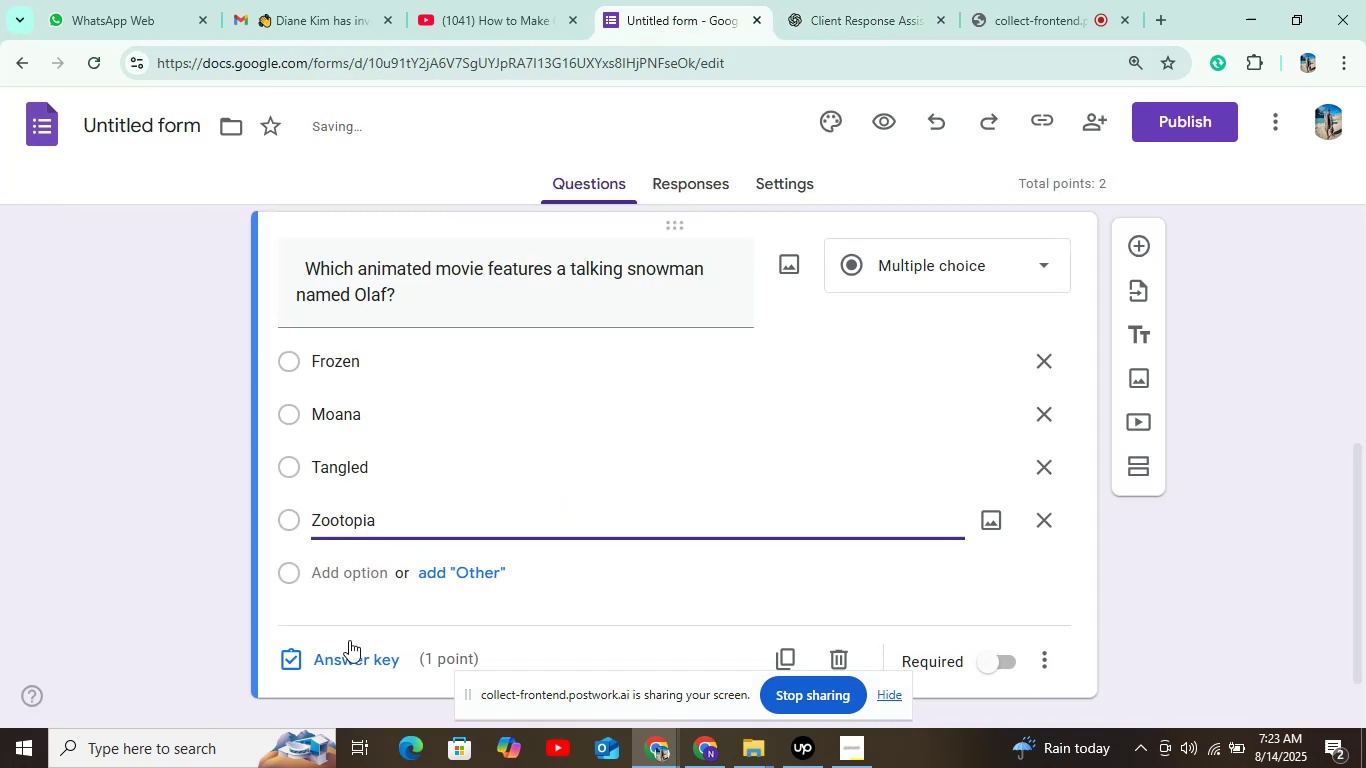 
left_click([358, 663])
 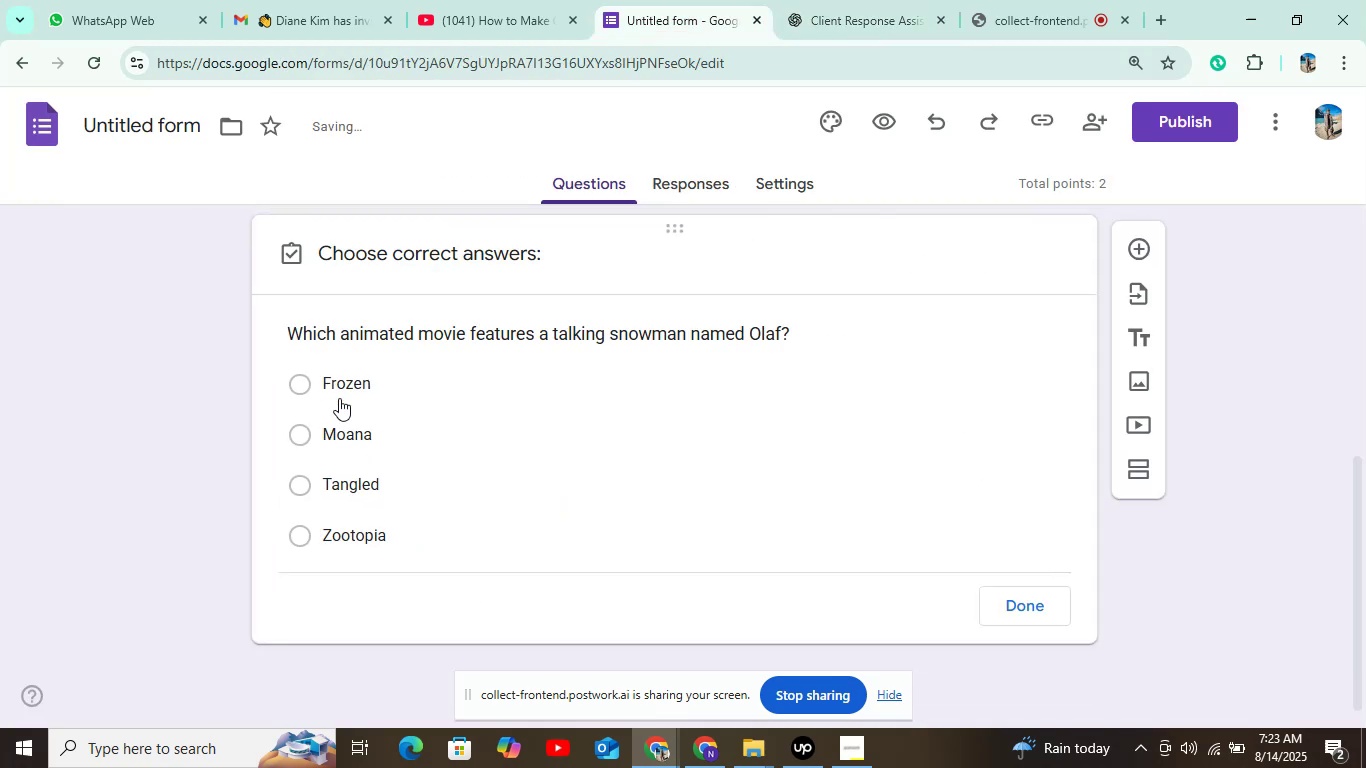 
left_click([340, 391])
 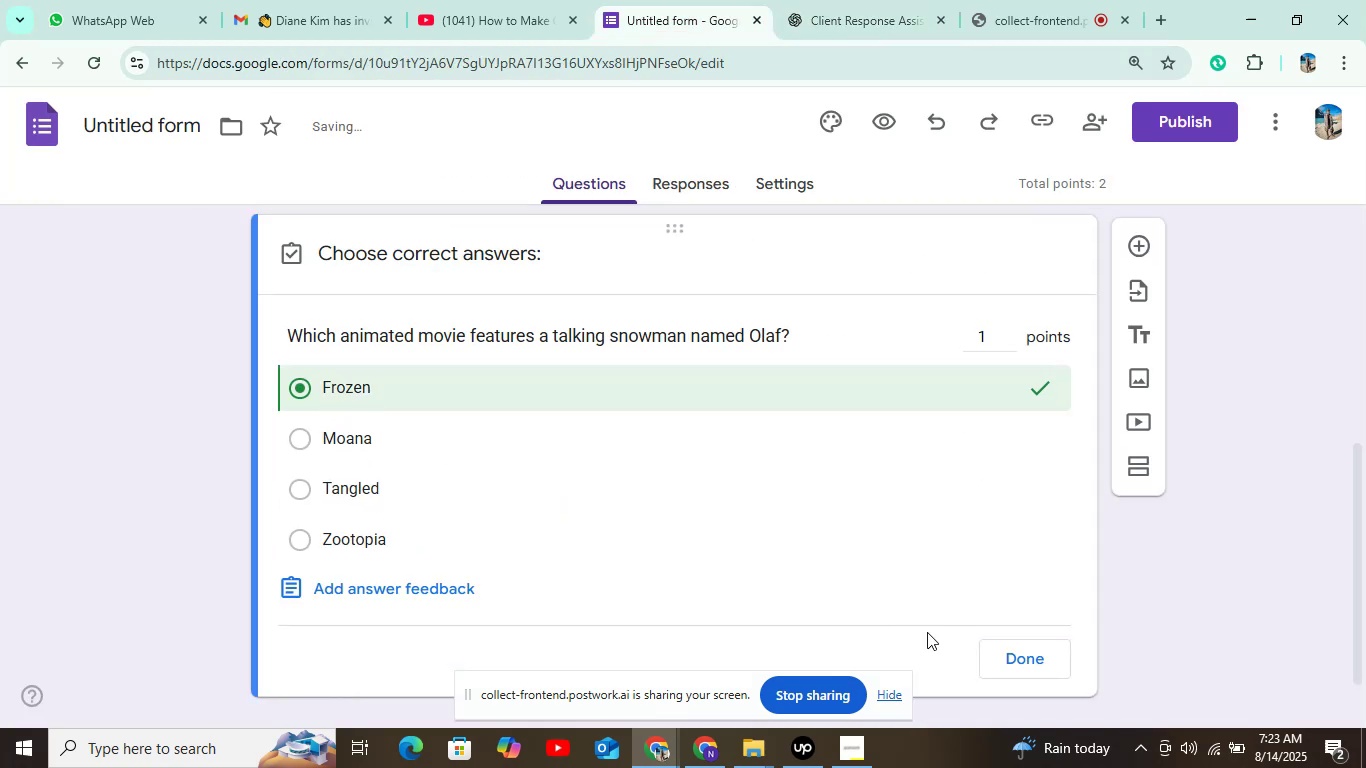 
left_click([1006, 654])
 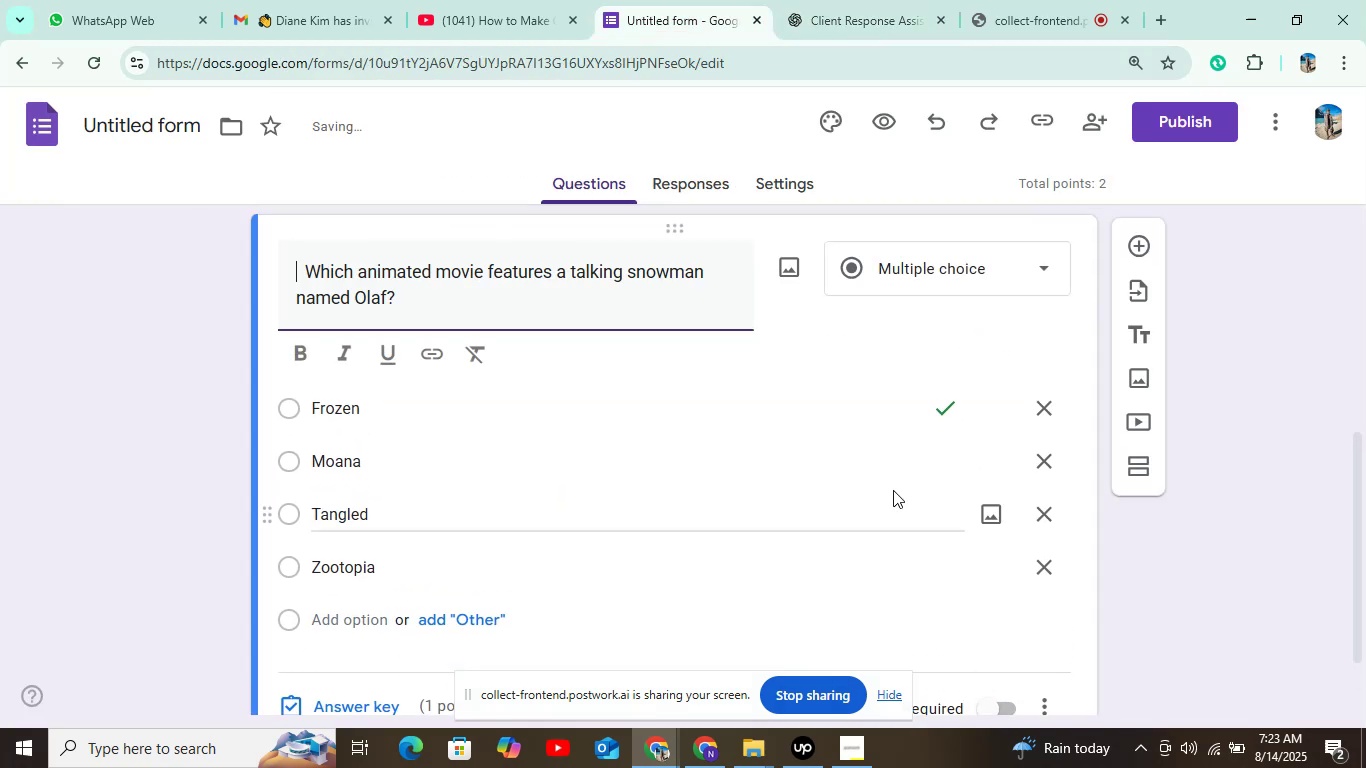 
scroll: coordinate [893, 488], scroll_direction: down, amount: 5.0
 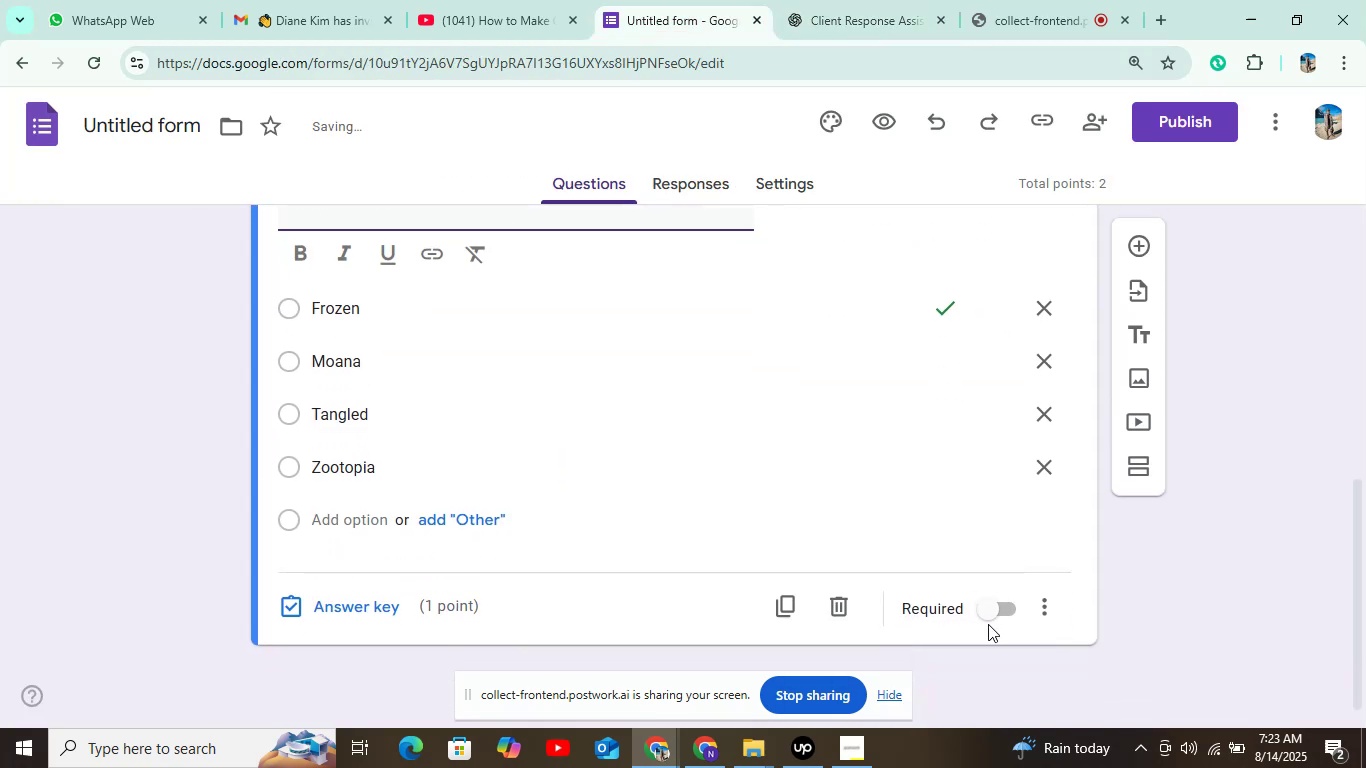 
left_click([988, 612])
 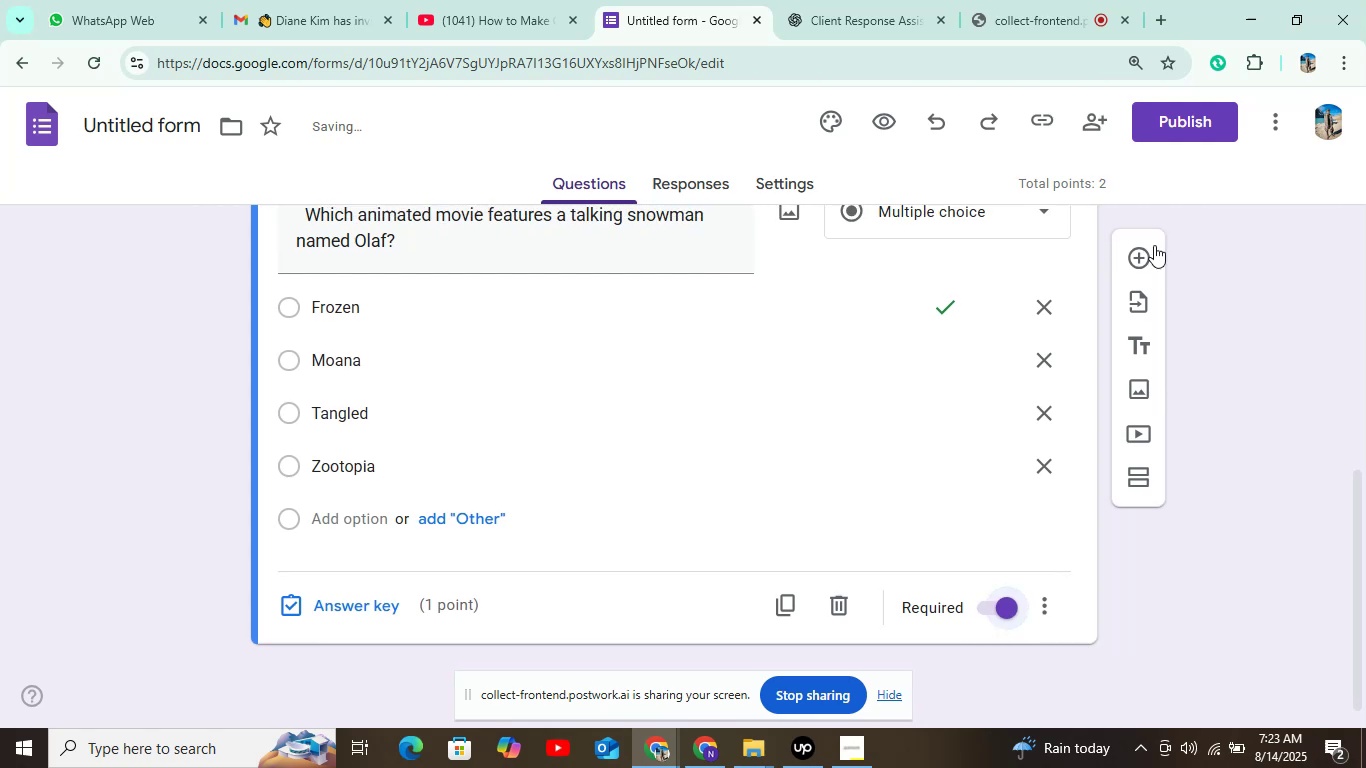 
left_click([1141, 275])
 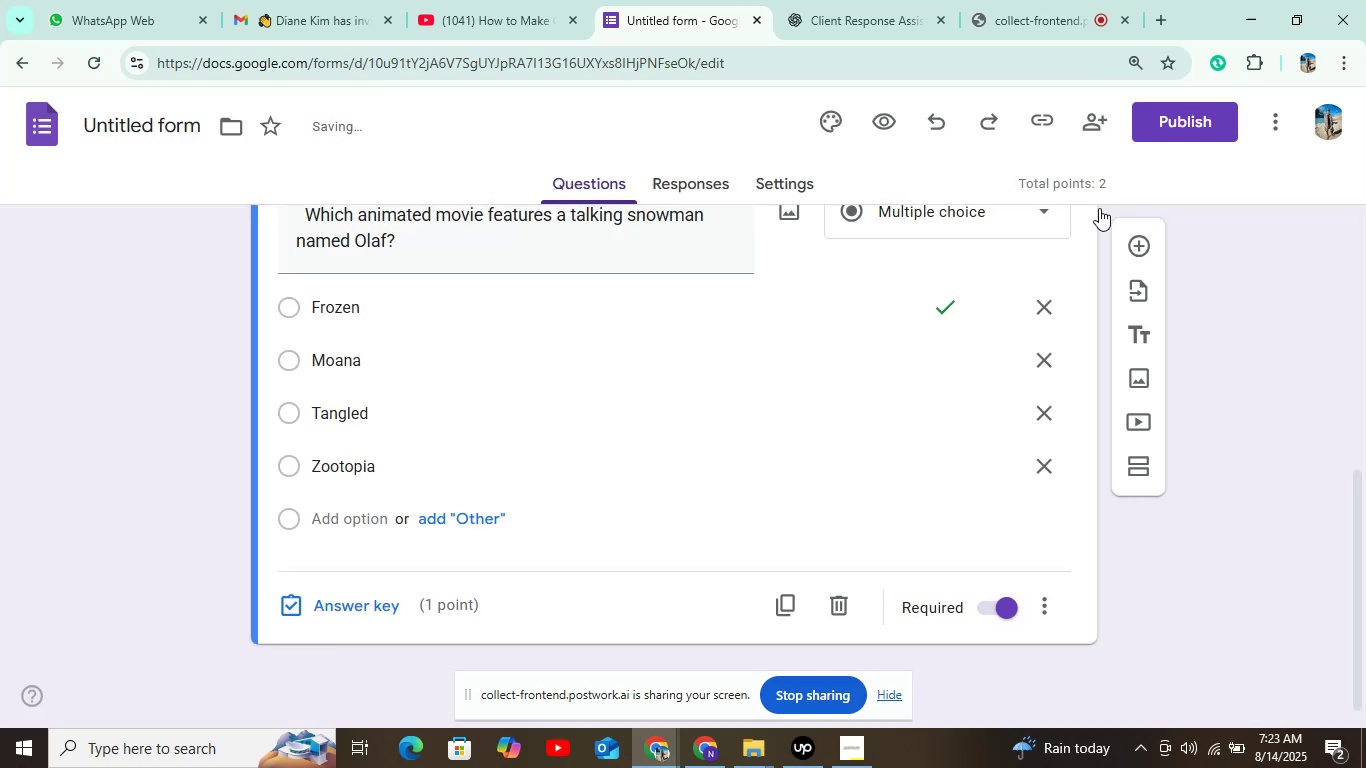 
left_click([1122, 238])
 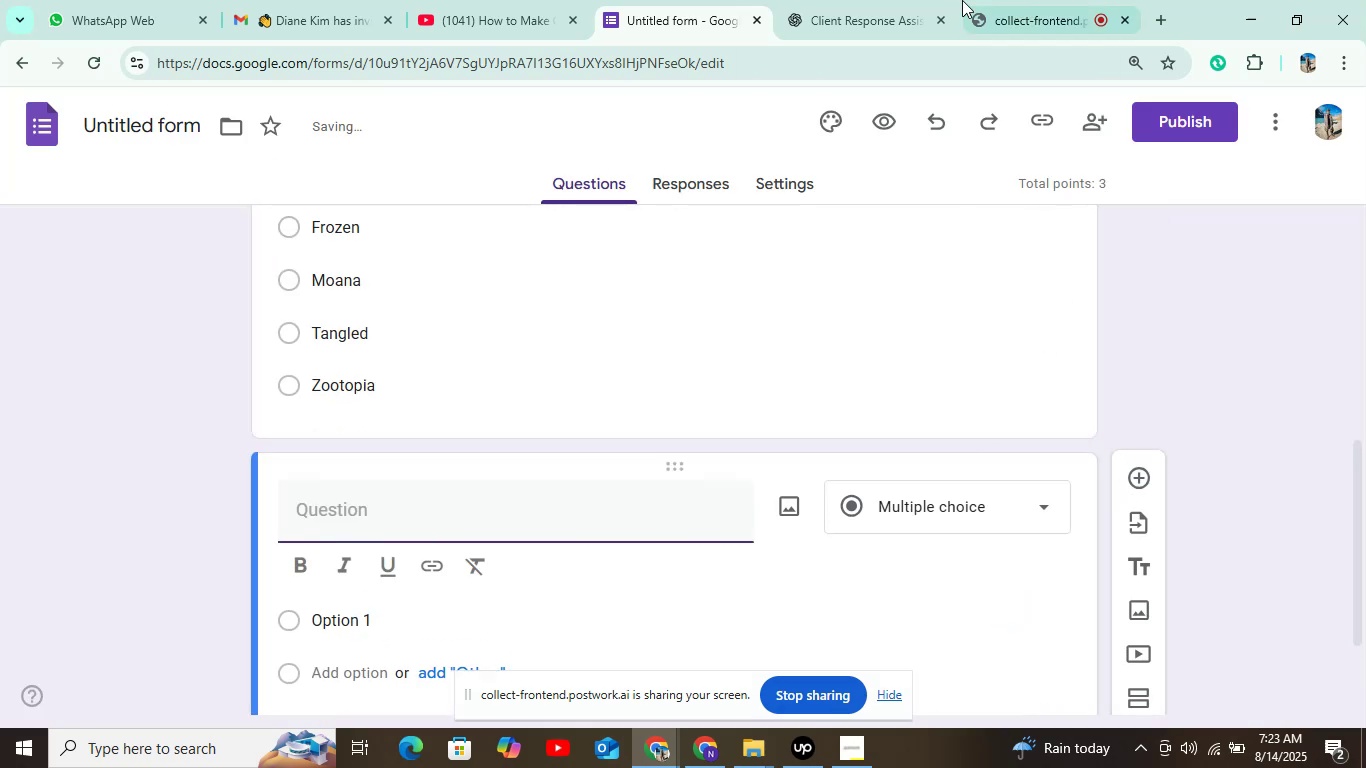 
left_click([852, 17])
 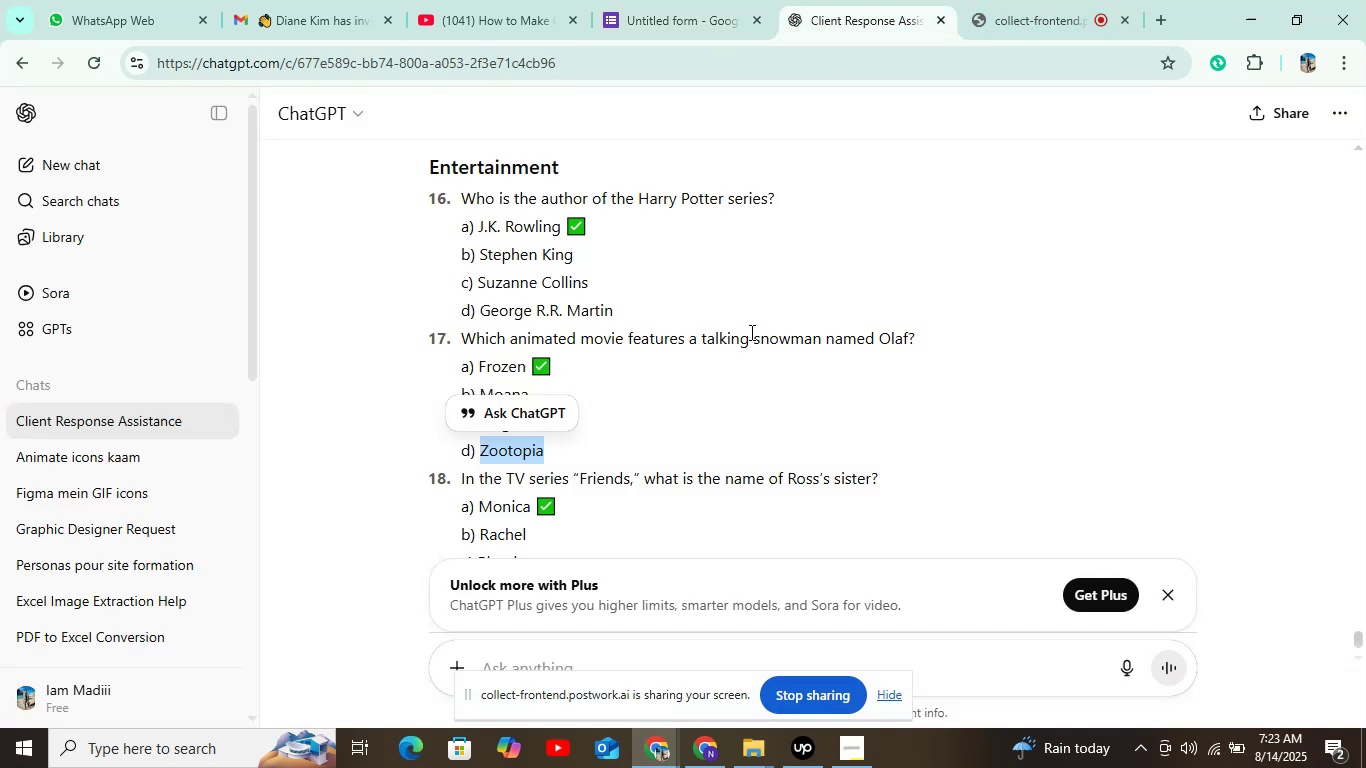 
scroll: coordinate [650, 341], scroll_direction: down, amount: 3.0
 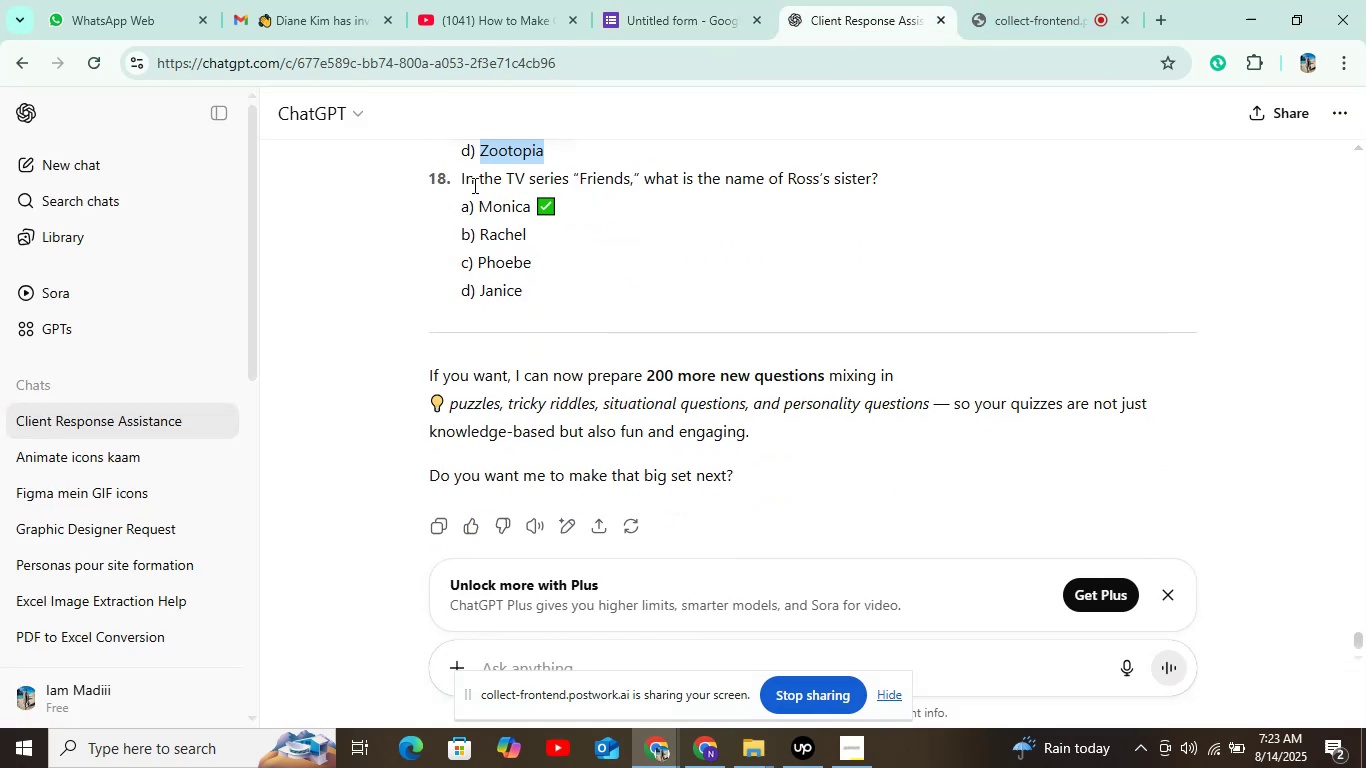 
left_click_drag(start_coordinate=[464, 176], to_coordinate=[874, 174])
 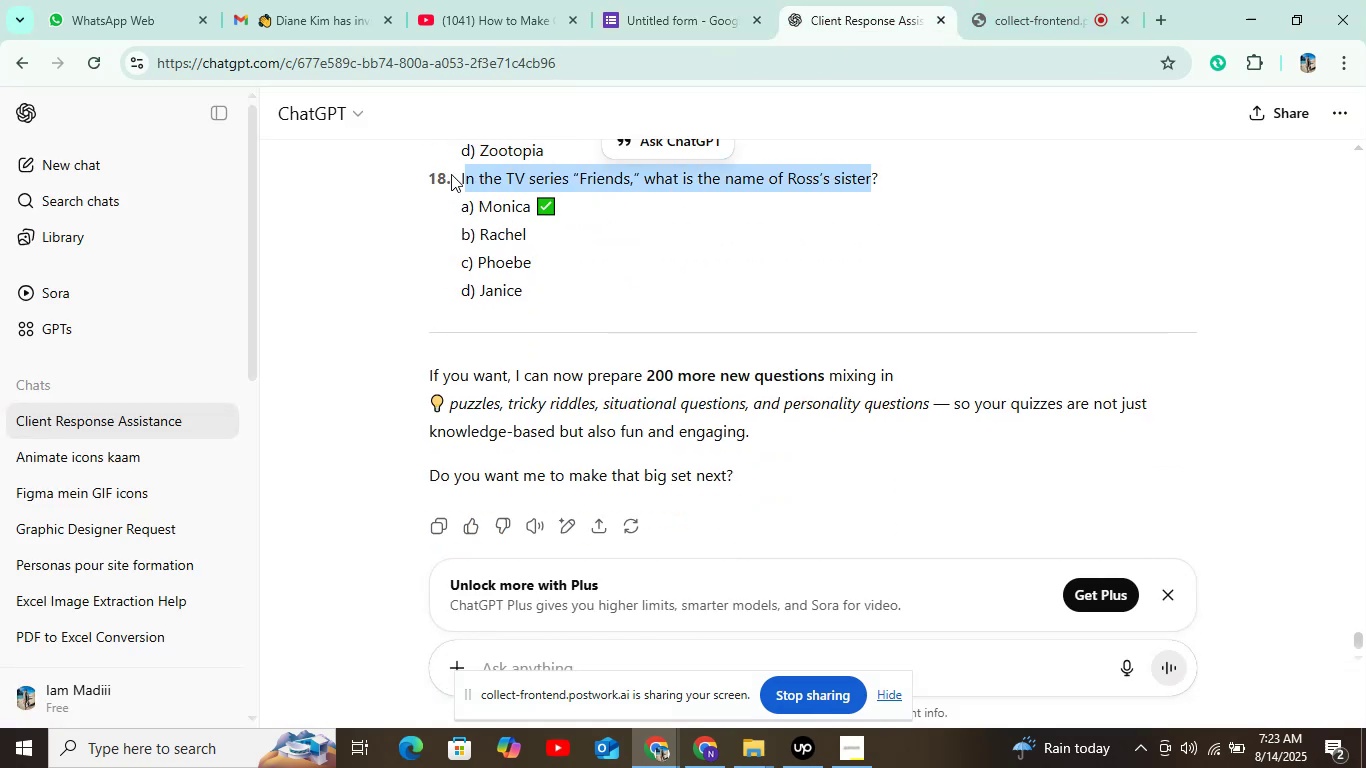 
left_click_drag(start_coordinate=[456, 171], to_coordinate=[900, 170])
 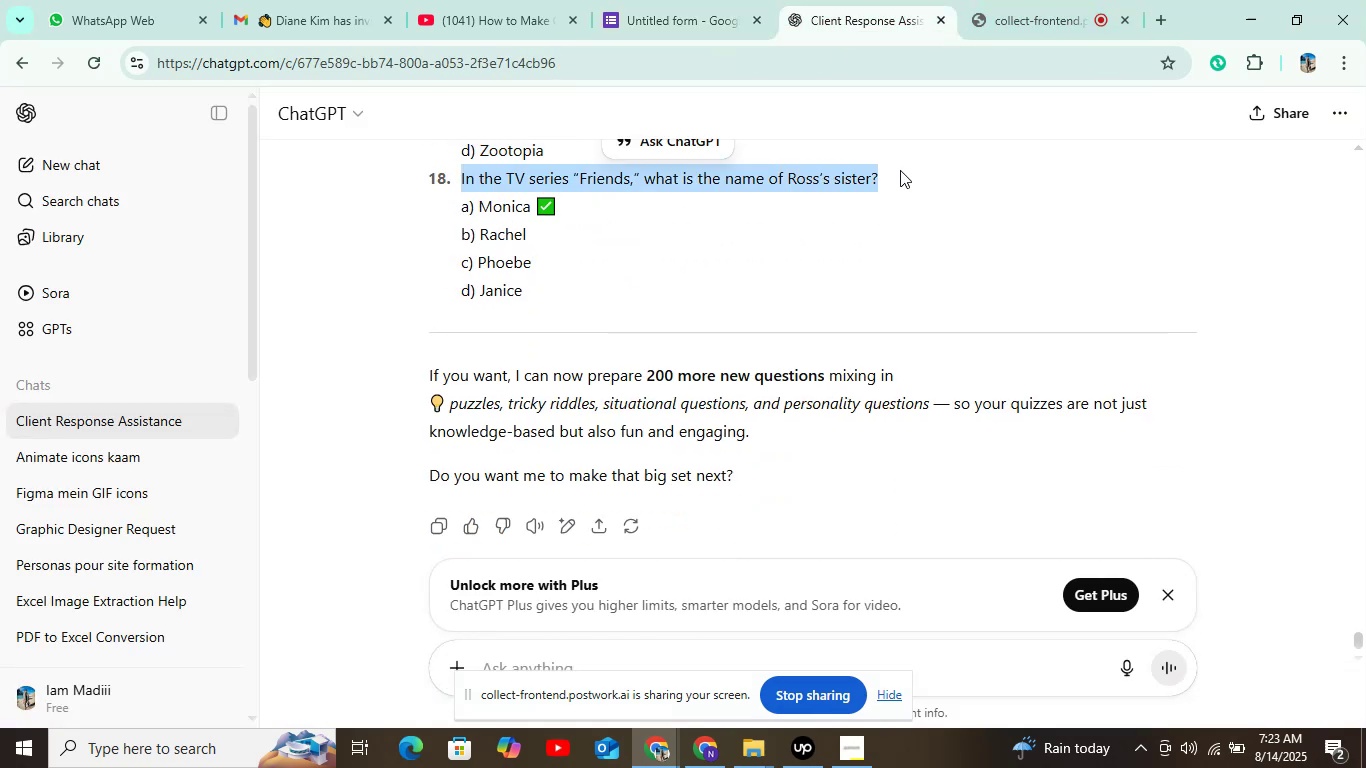 
key(Control+C)
 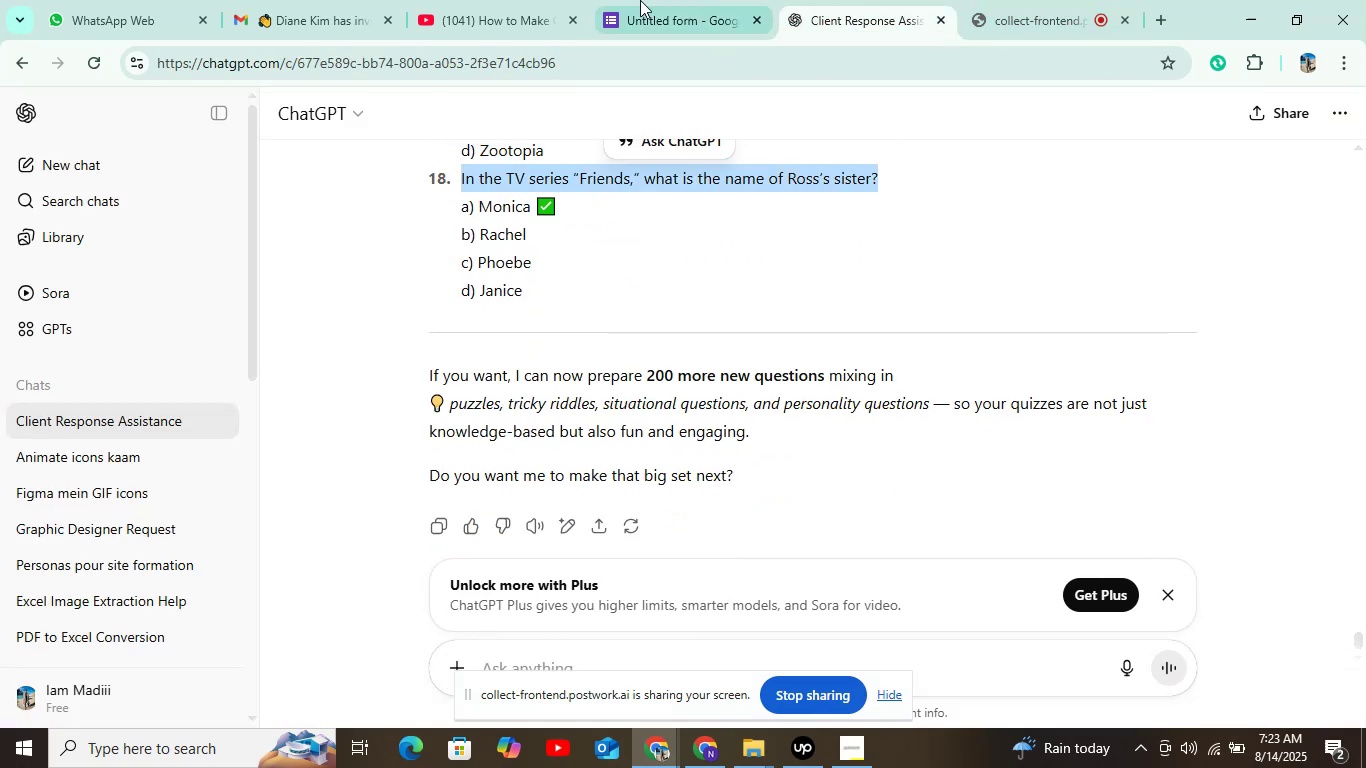 
left_click([639, 0])
 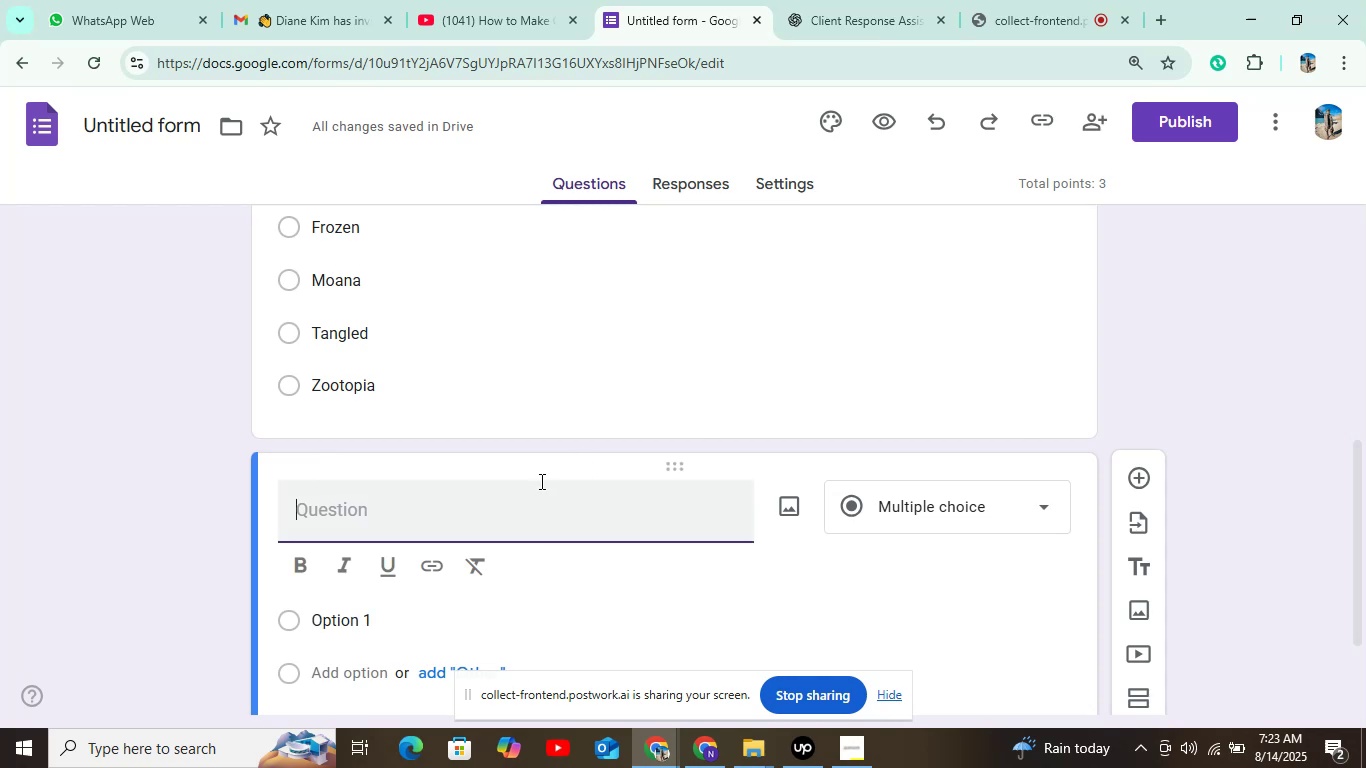 
key(Control+V)
 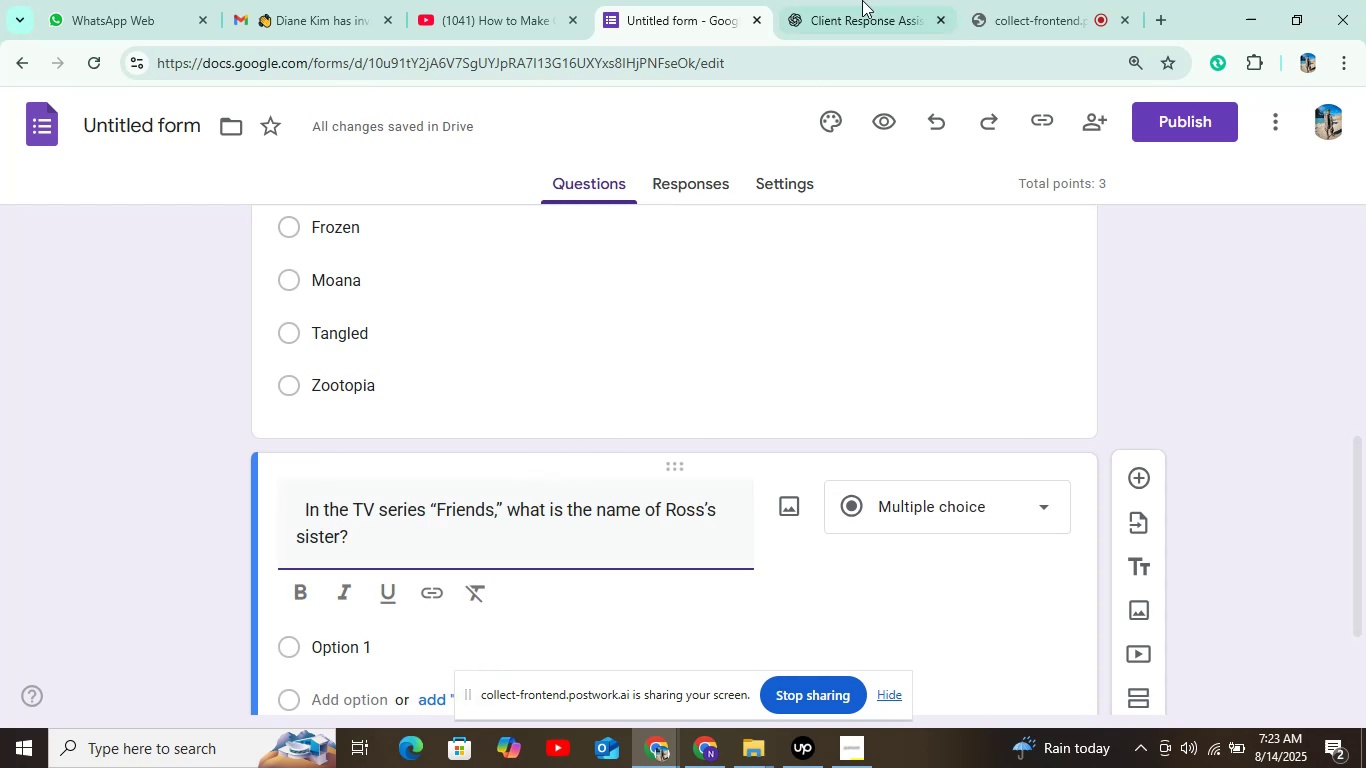 
left_click([902, 0])
 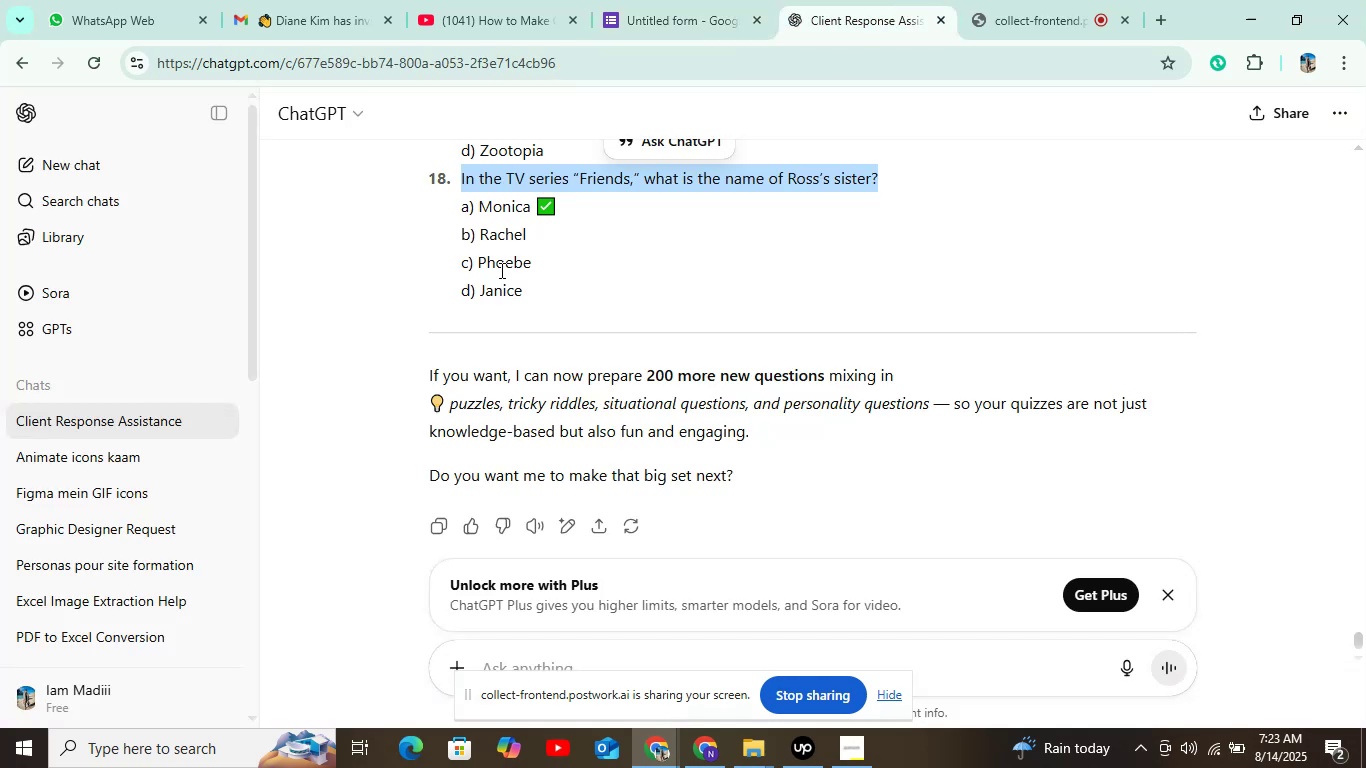 
left_click_drag(start_coordinate=[476, 206], to_coordinate=[530, 210])
 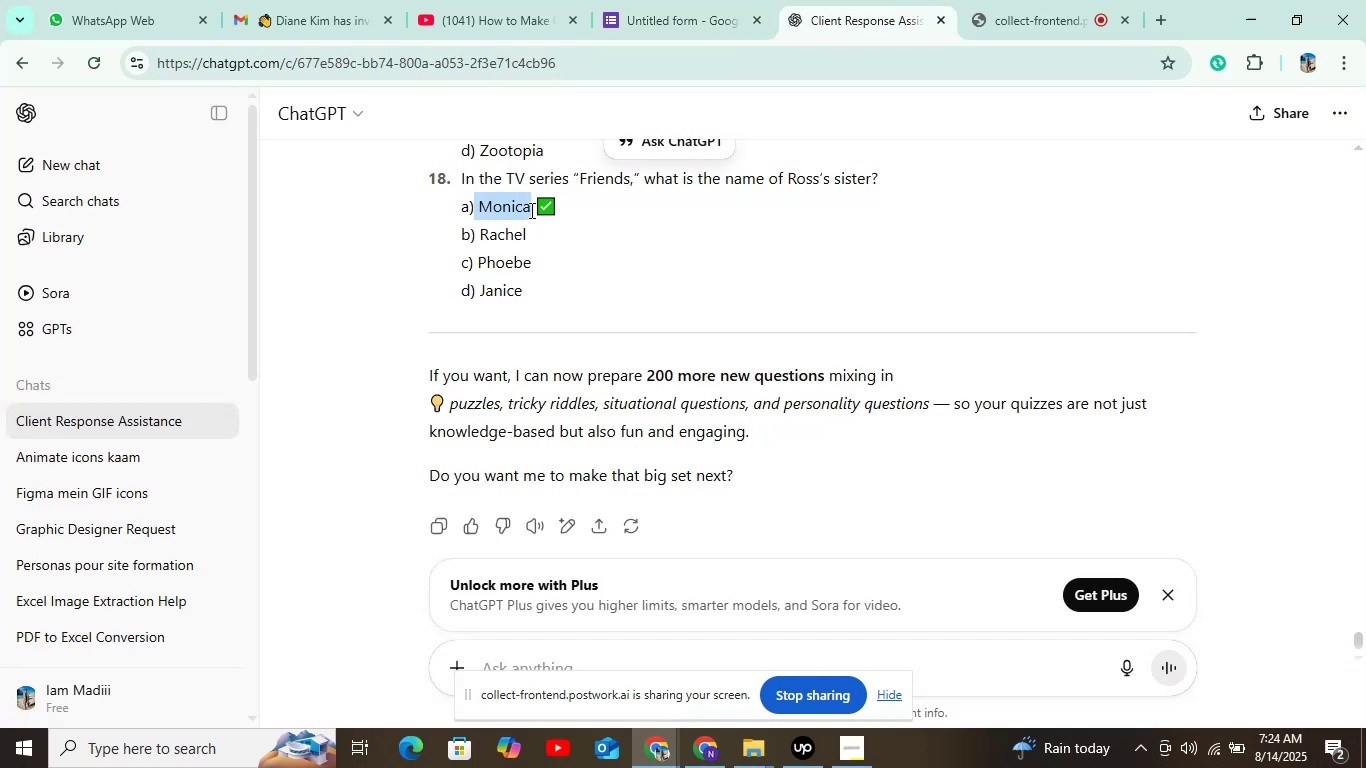 
key(Control+C)
 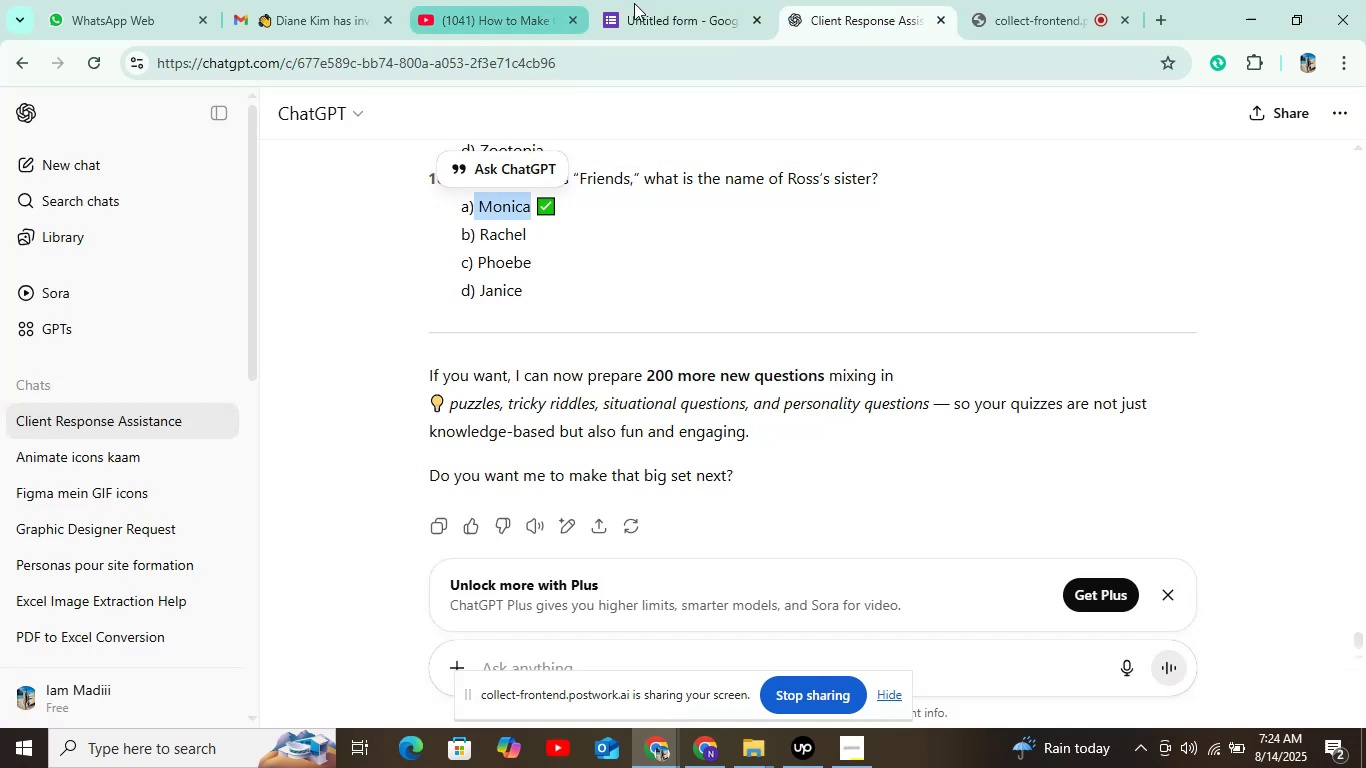 
left_click([681, 9])
 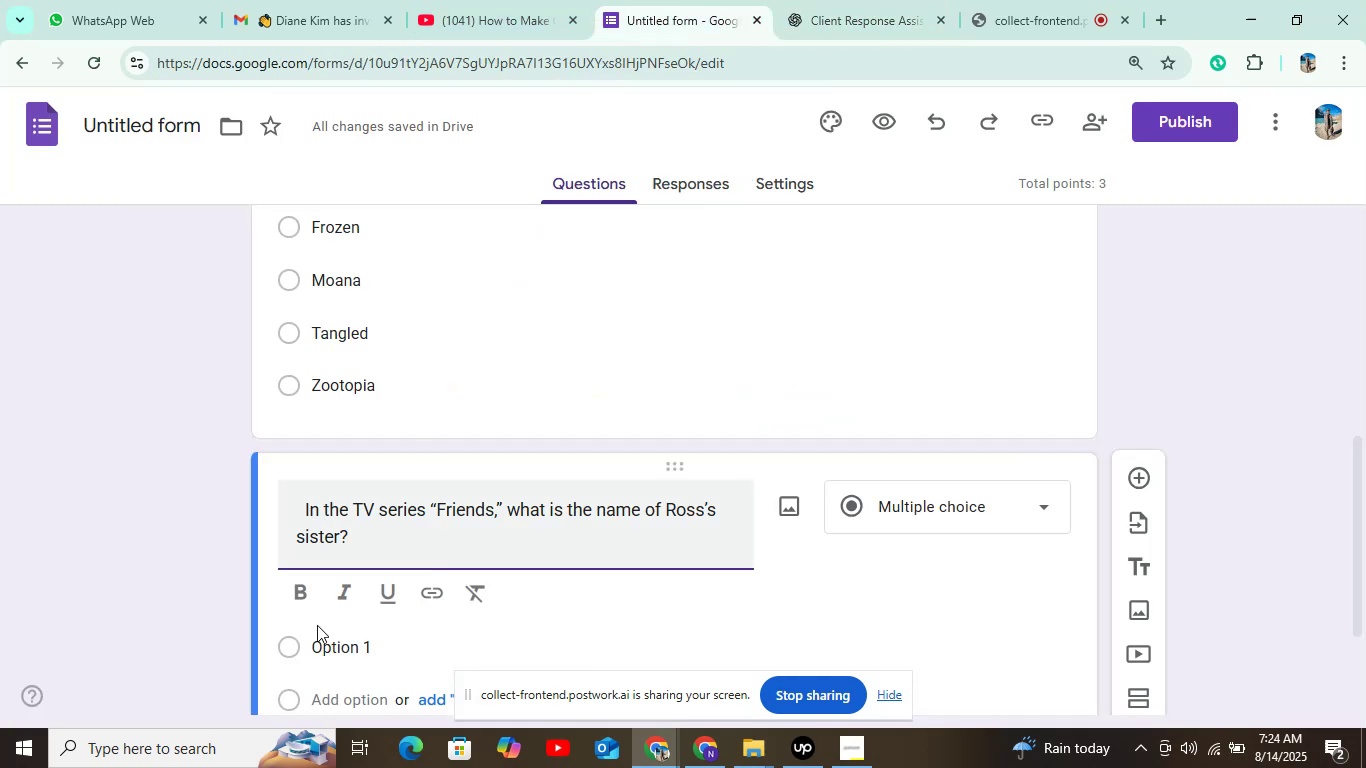 
scroll: coordinate [452, 451], scroll_direction: down, amount: 3.0
 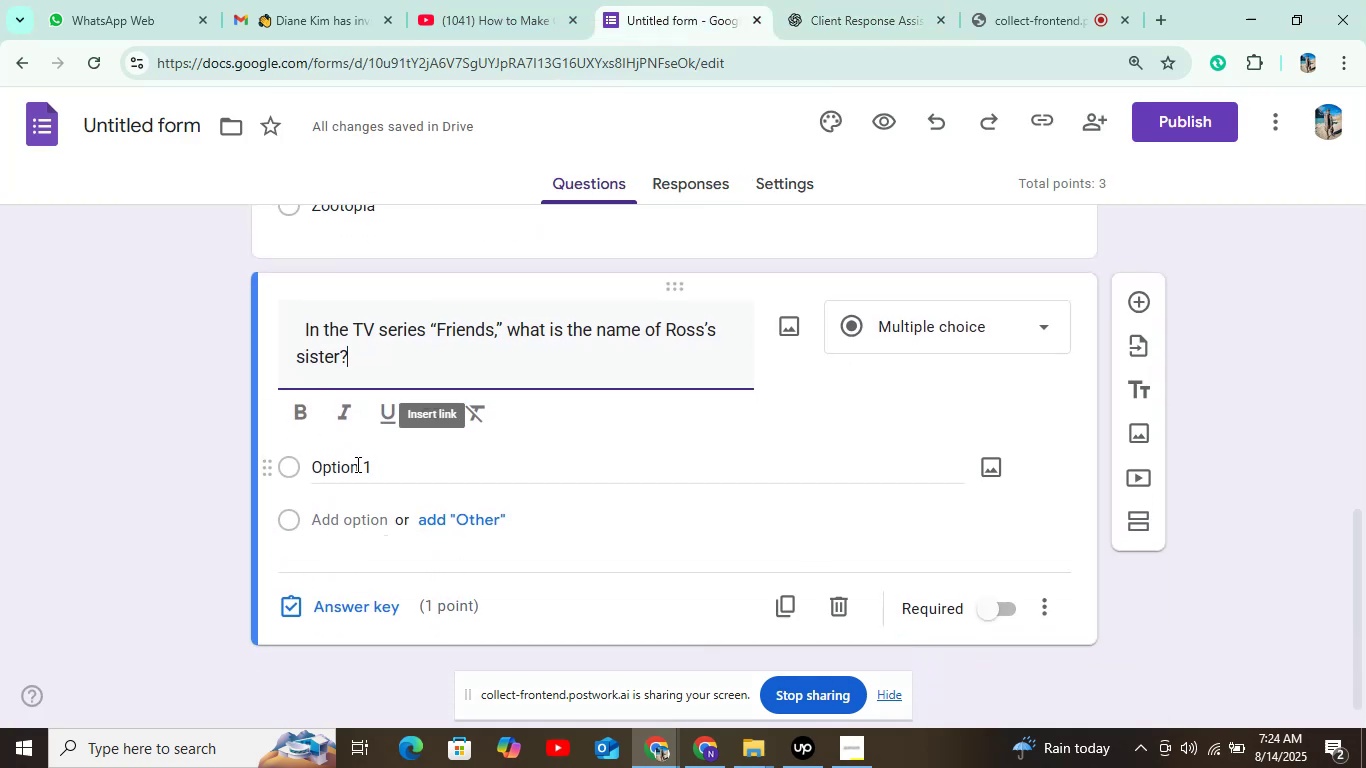 
left_click([382, 475])
 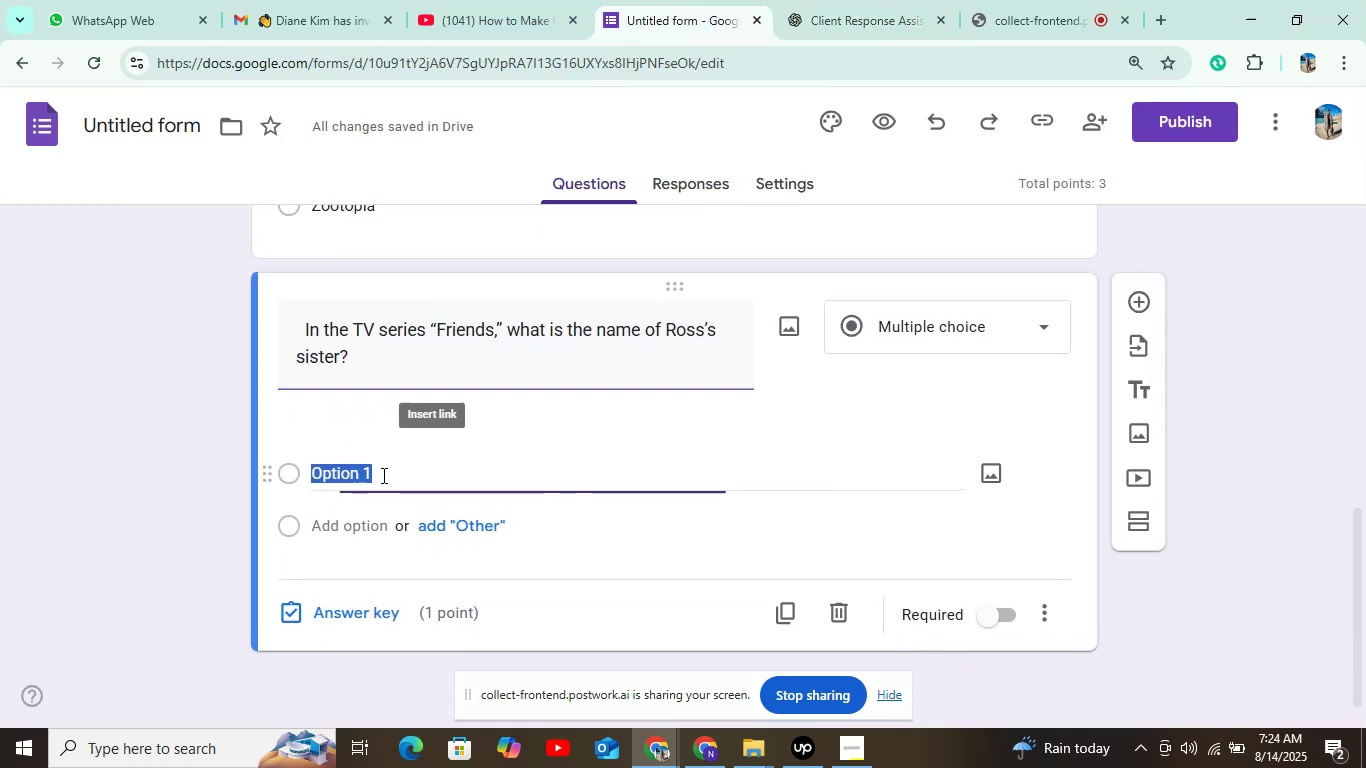 
key(Control+V)
 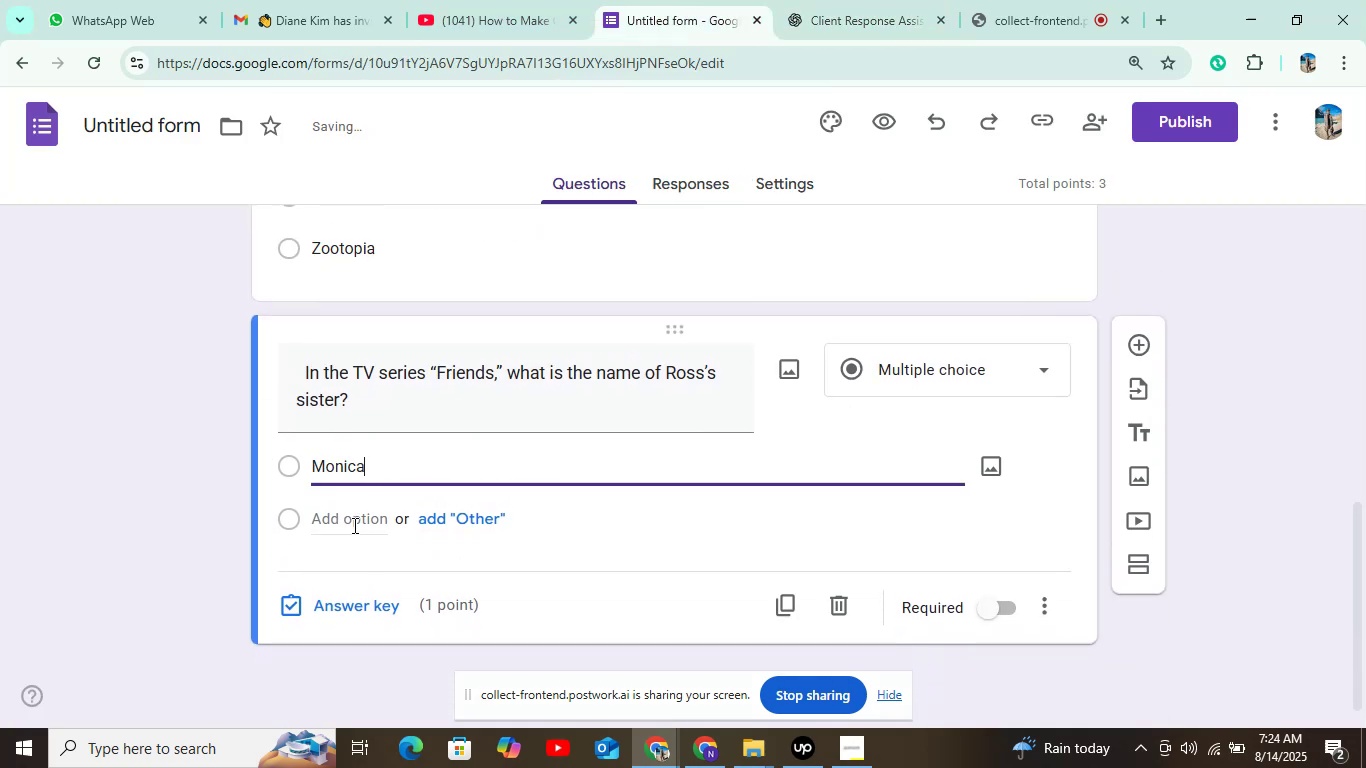 
left_click([351, 523])
 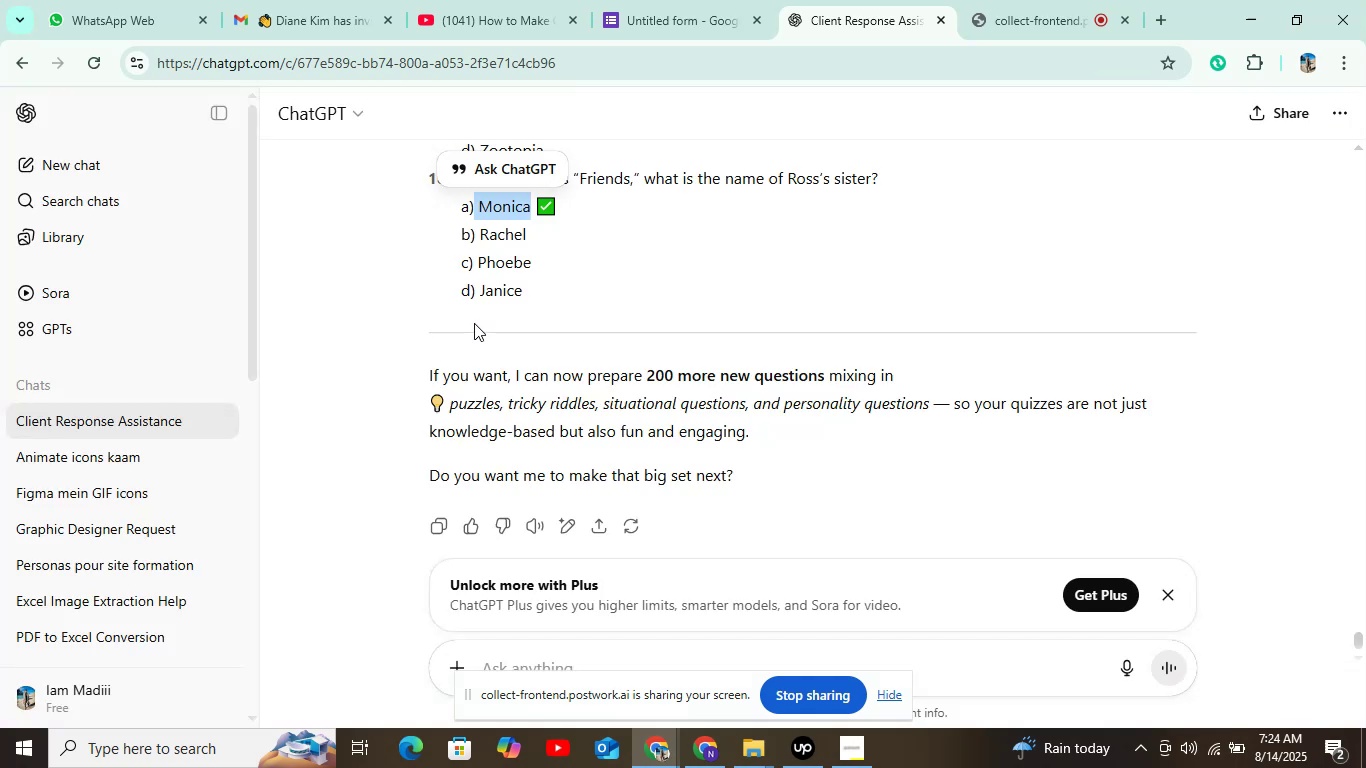 
left_click_drag(start_coordinate=[474, 230], to_coordinate=[540, 236])
 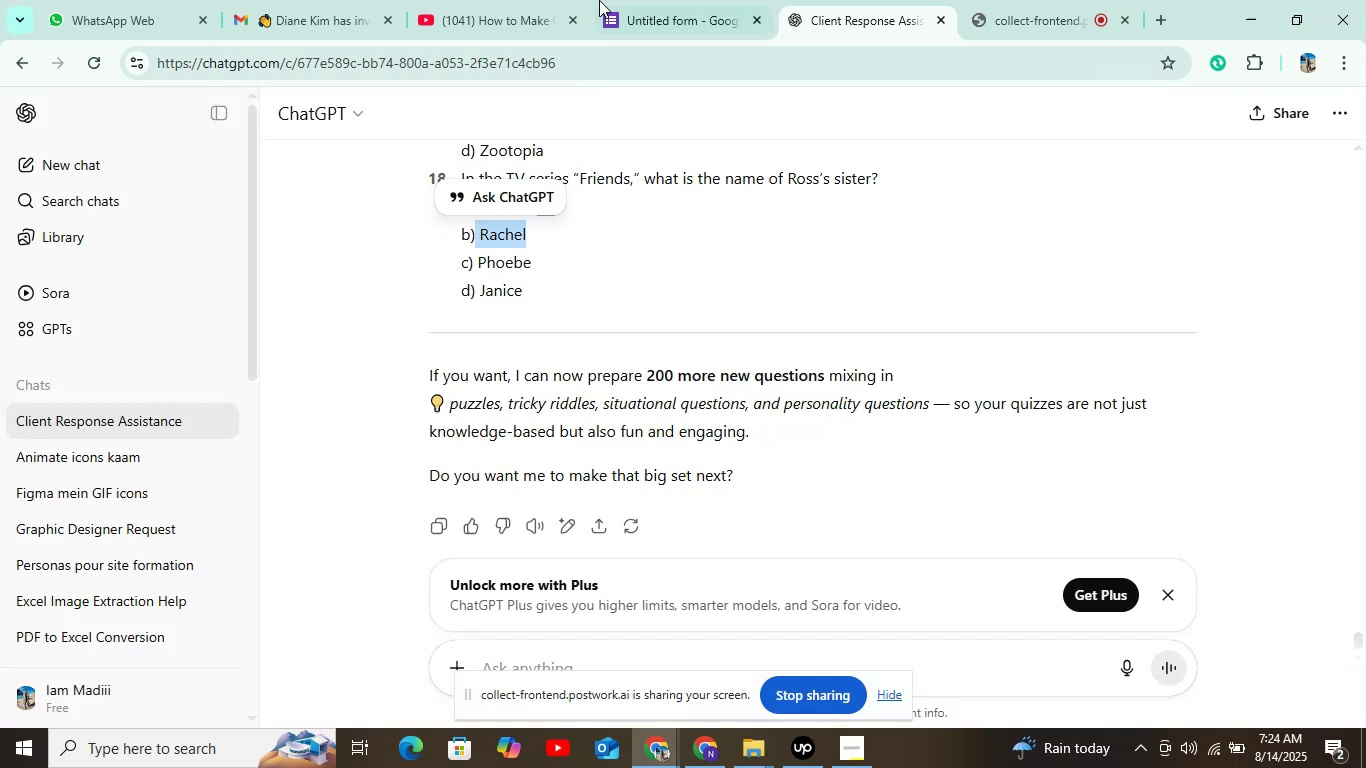 
key(Control+C)
 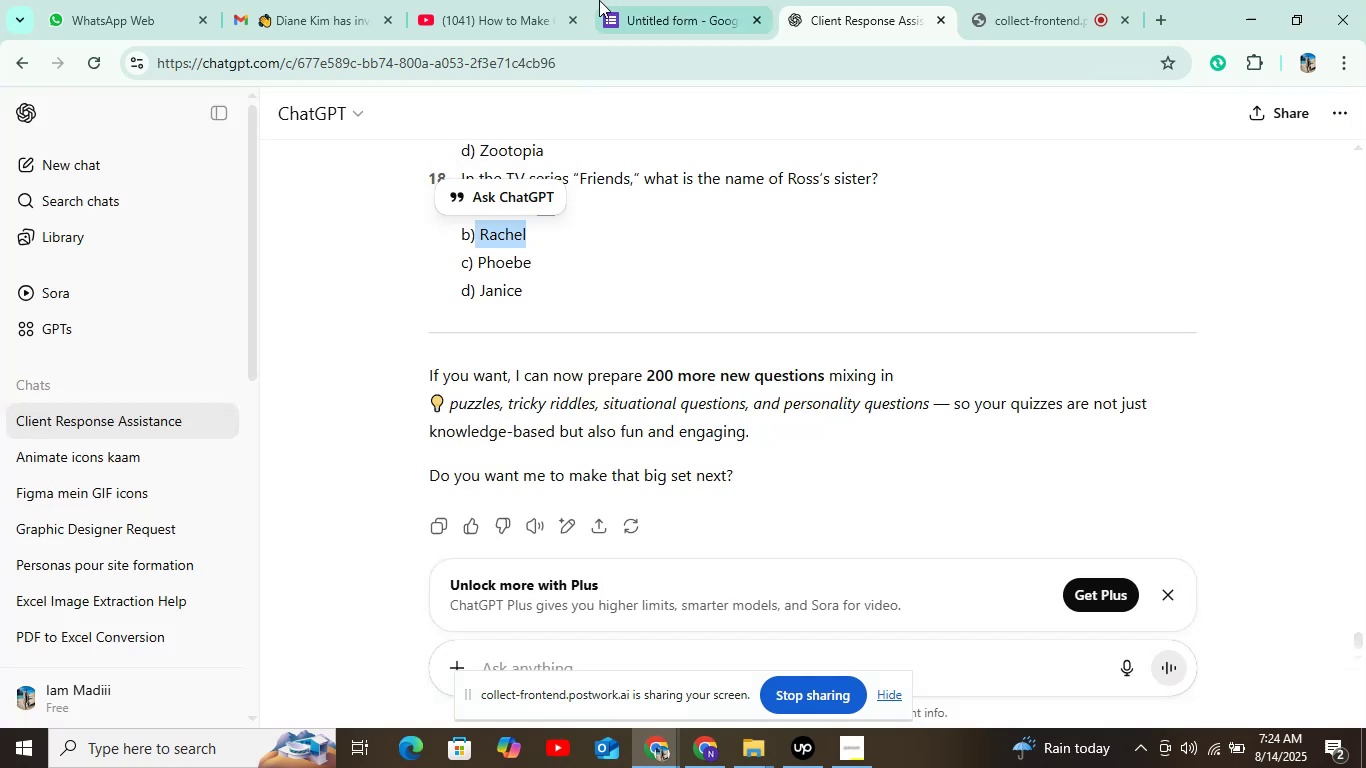 
left_click([599, 0])
 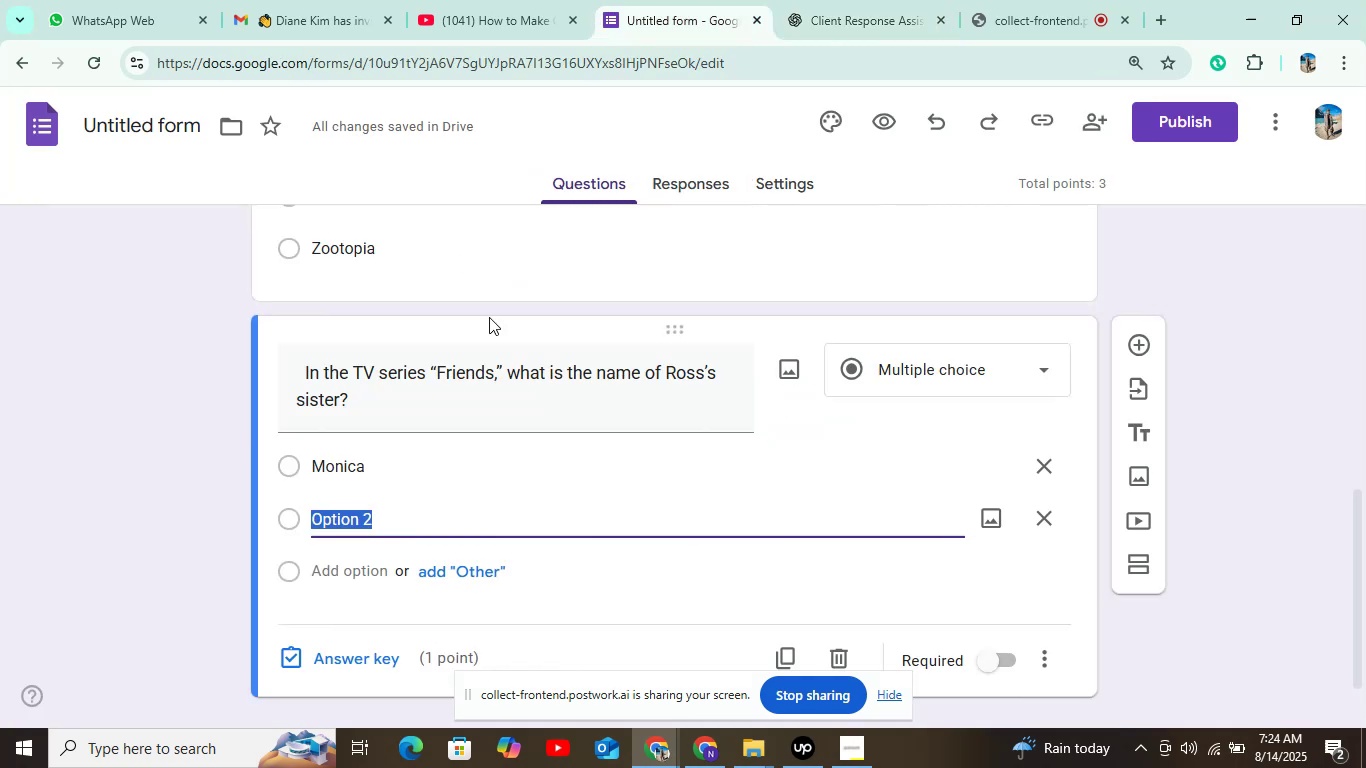 
key(Control+V)
 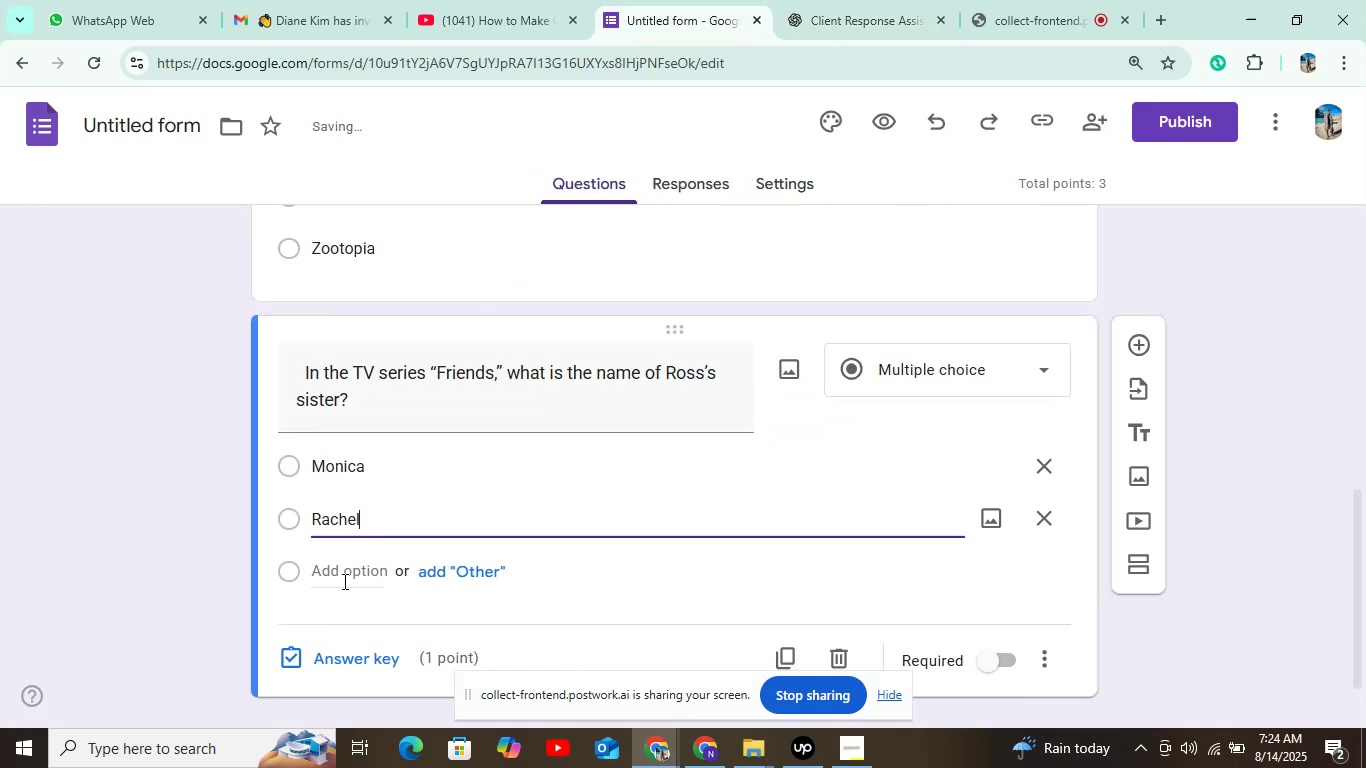 
left_click([347, 570])
 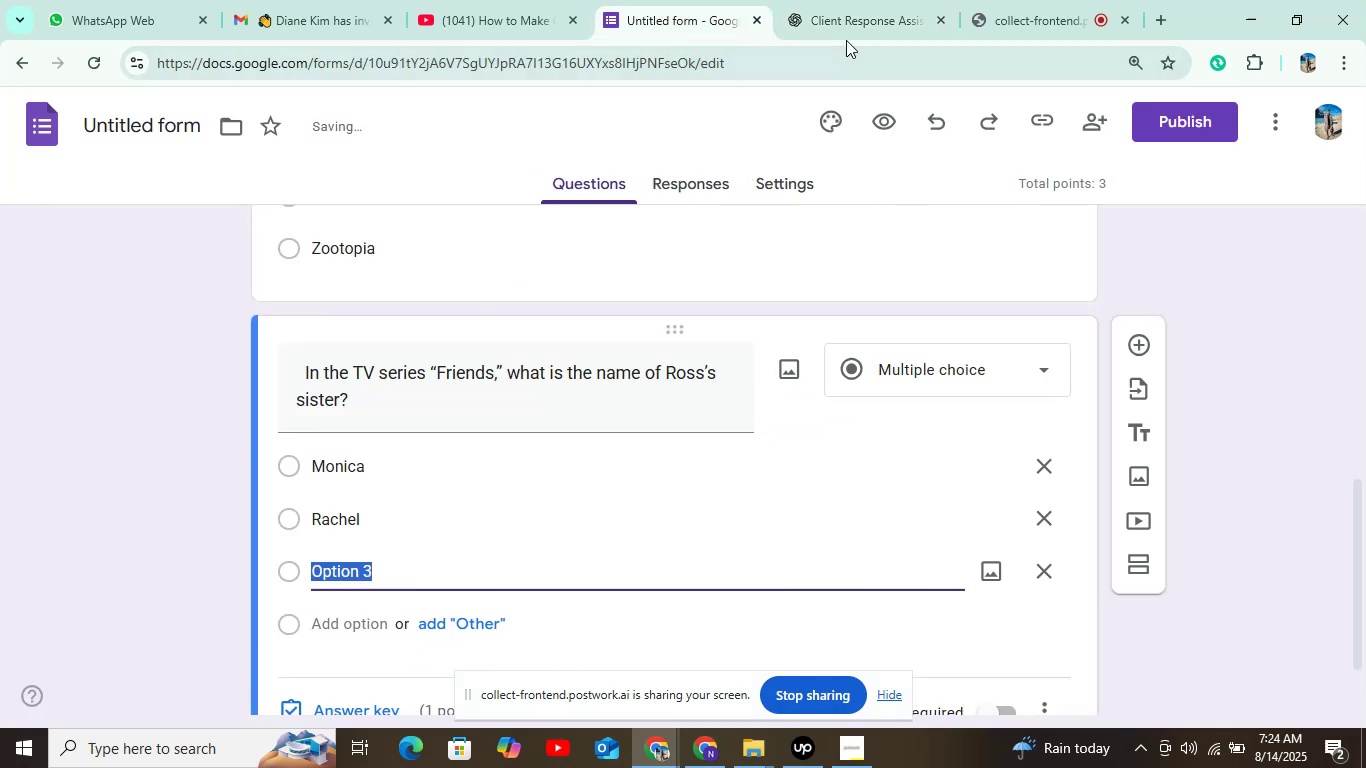 
double_click([846, 19])
 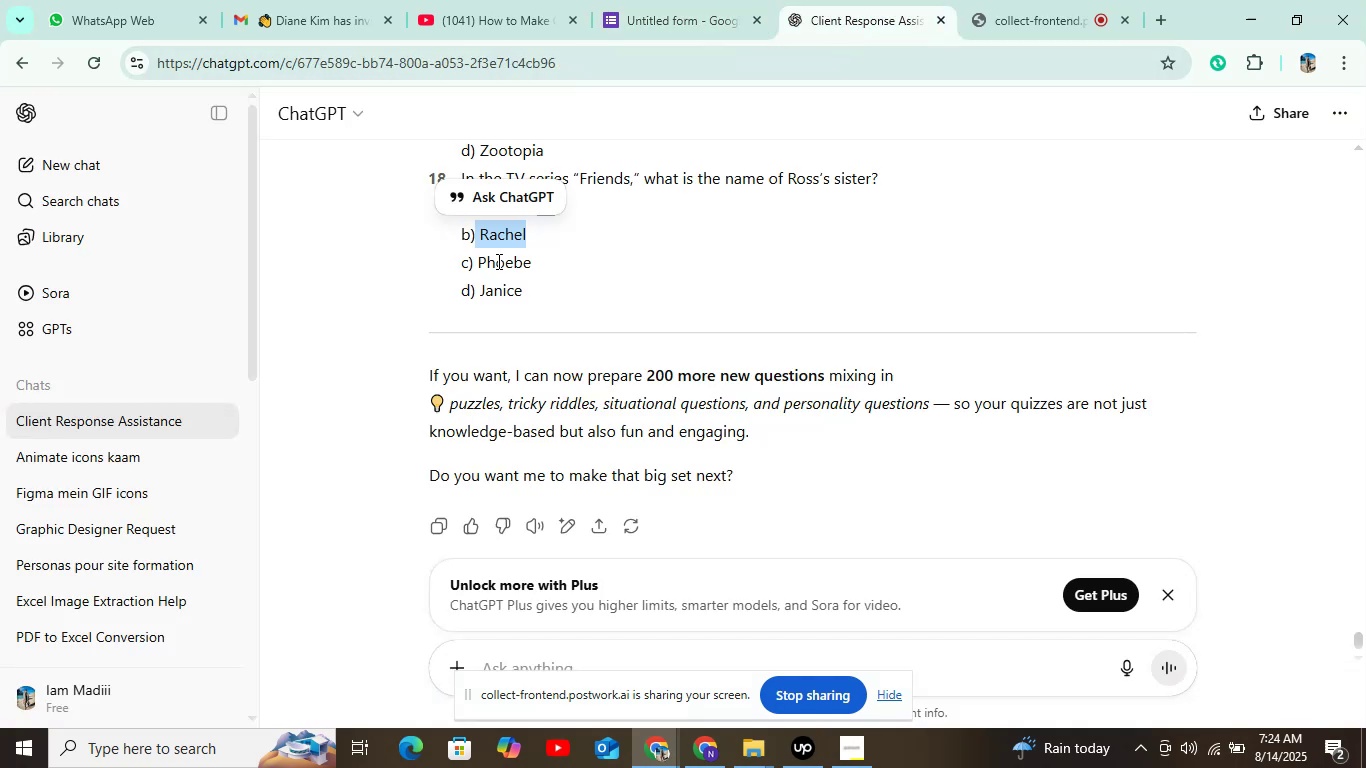 
left_click_drag(start_coordinate=[478, 261], to_coordinate=[557, 264])
 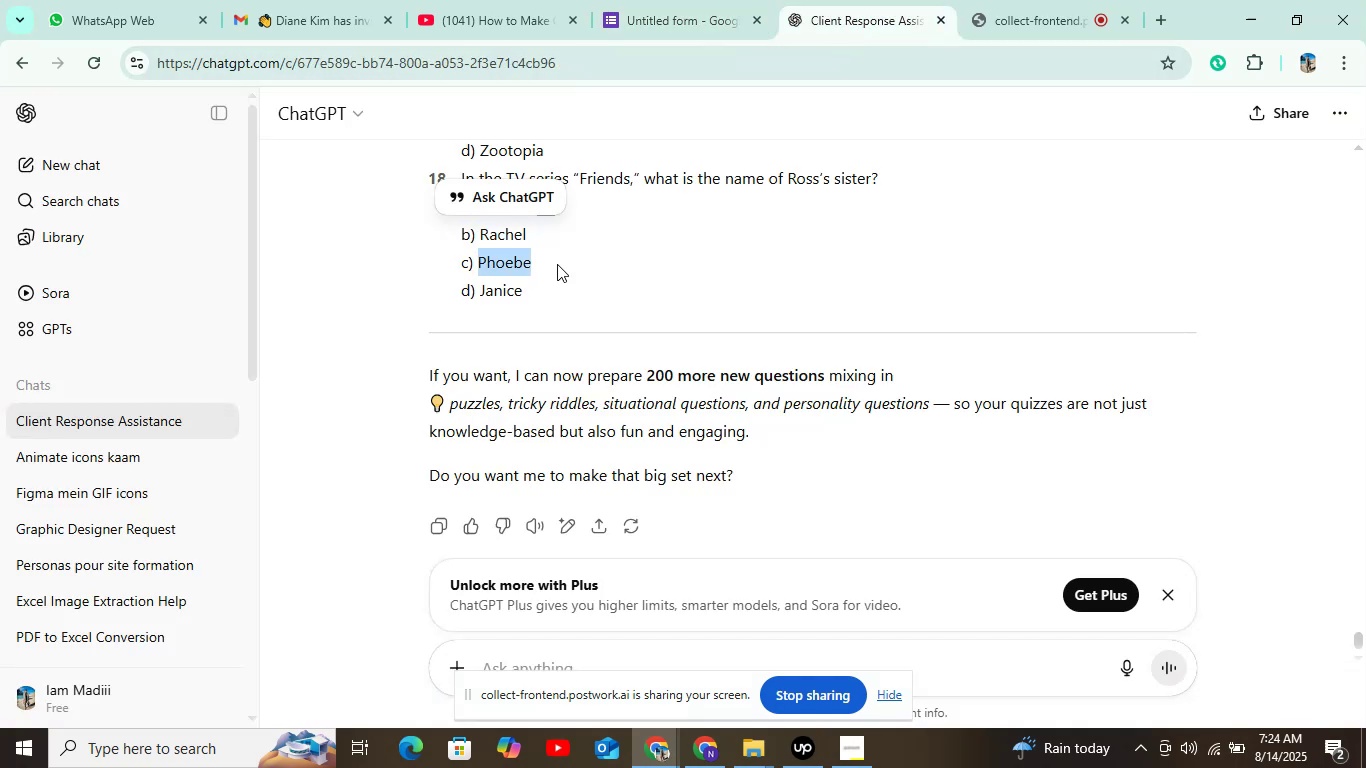 
key(Control+C)
 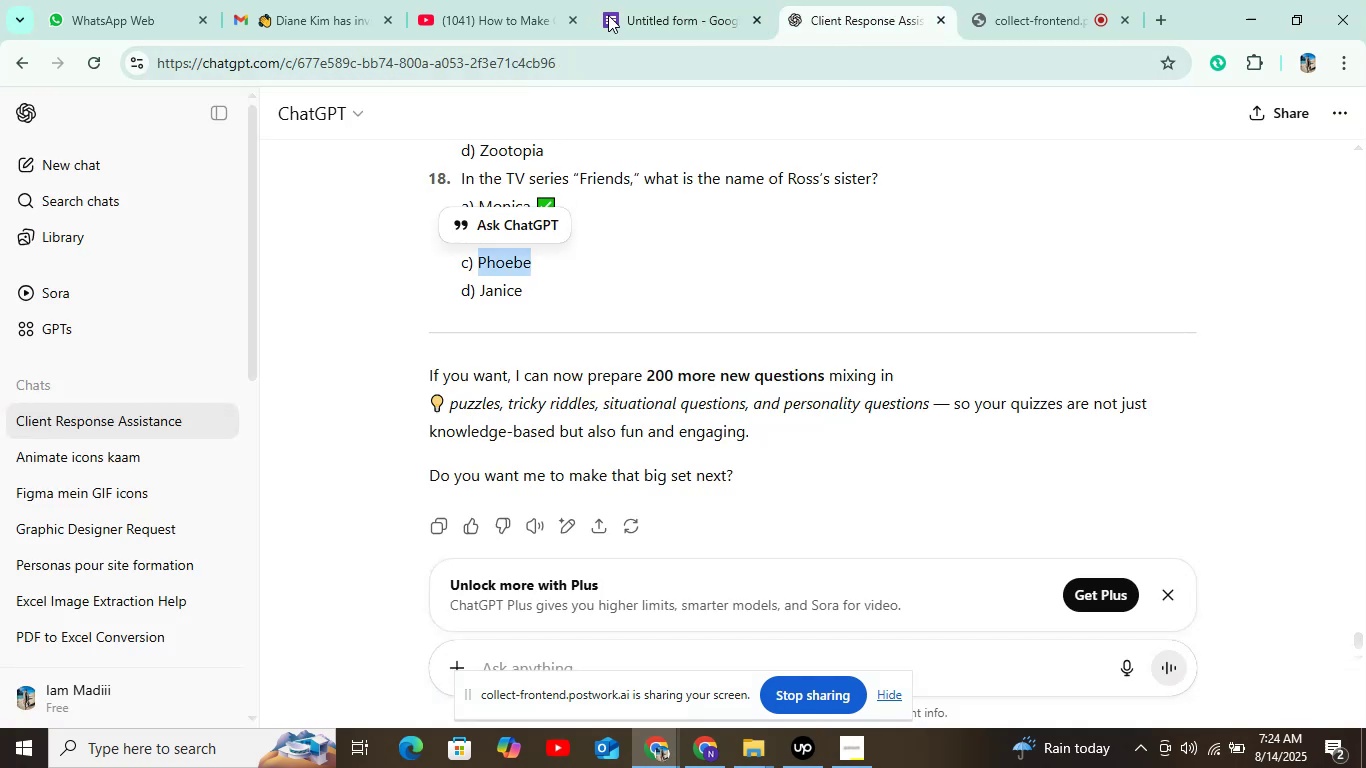 
left_click([626, 3])
 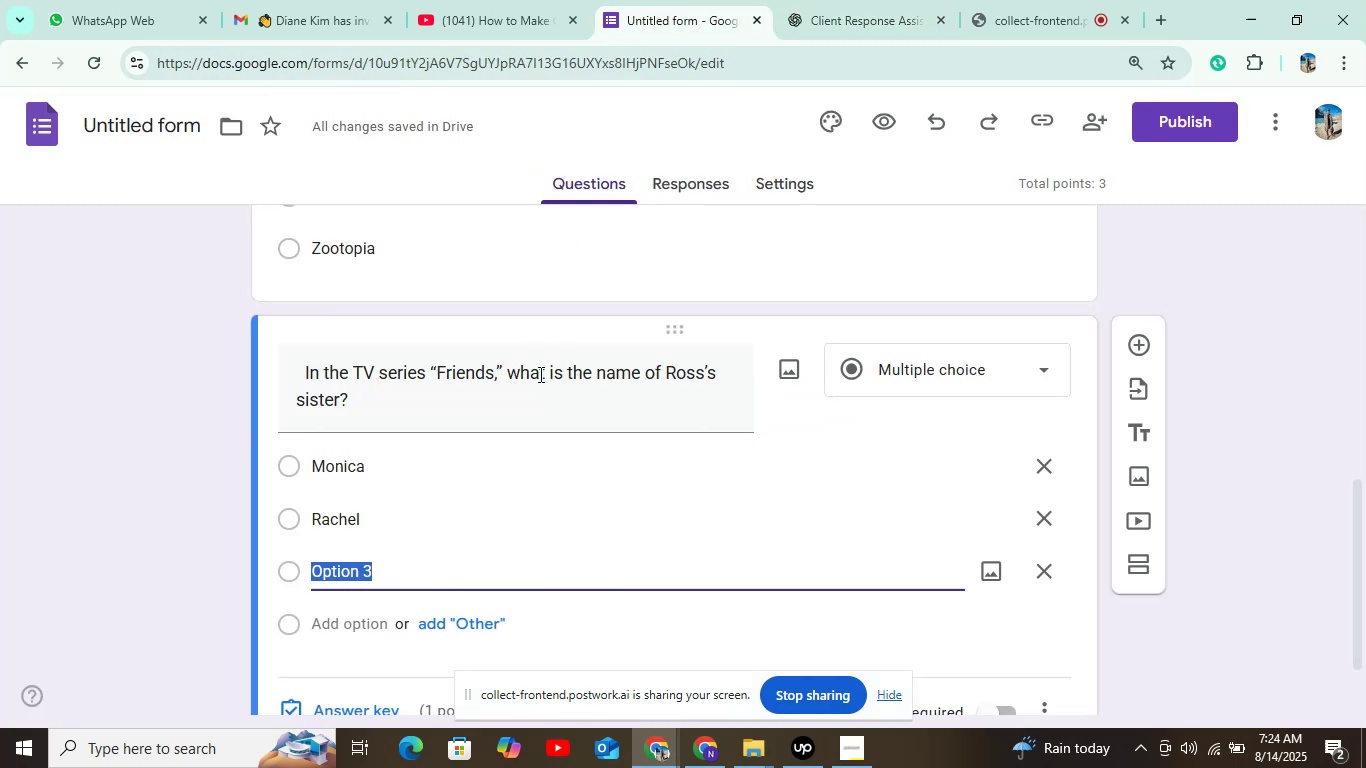 
key(Control+V)
 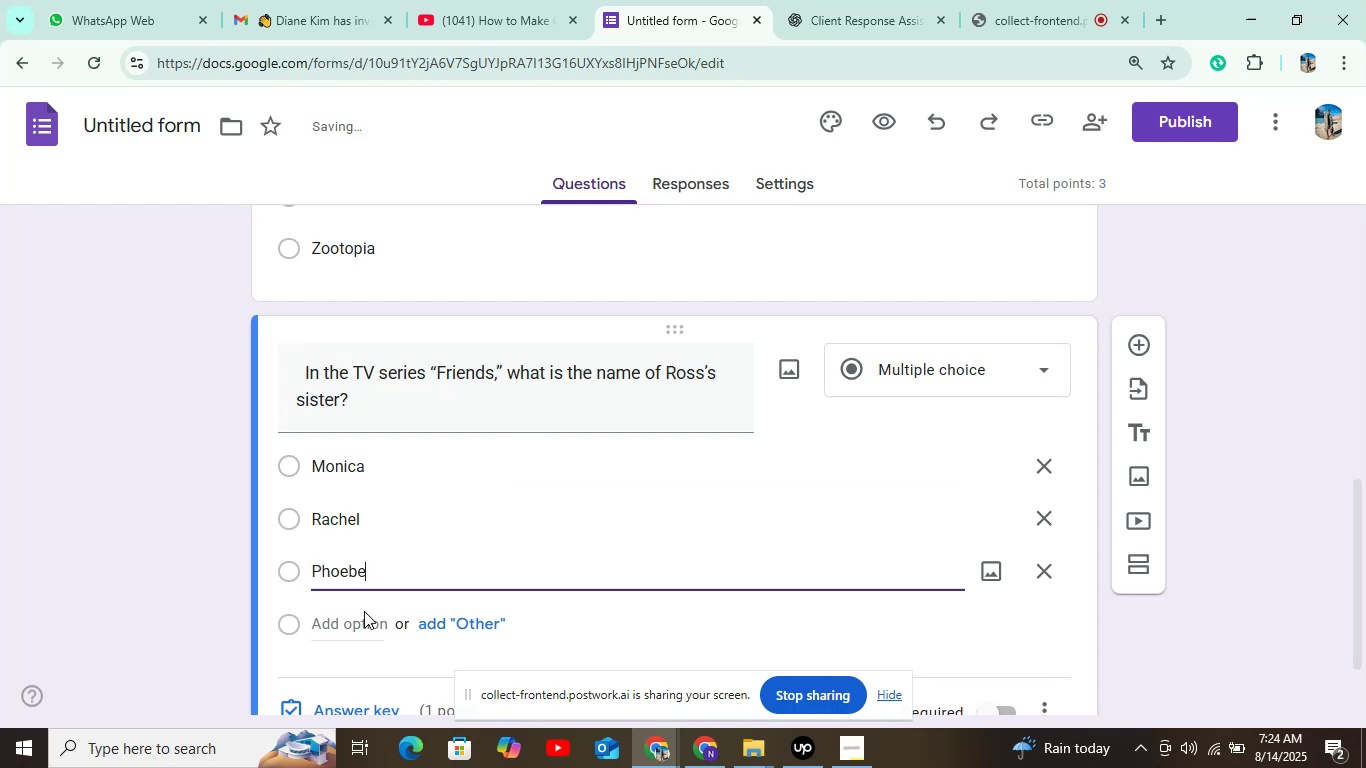 
left_click([359, 626])
 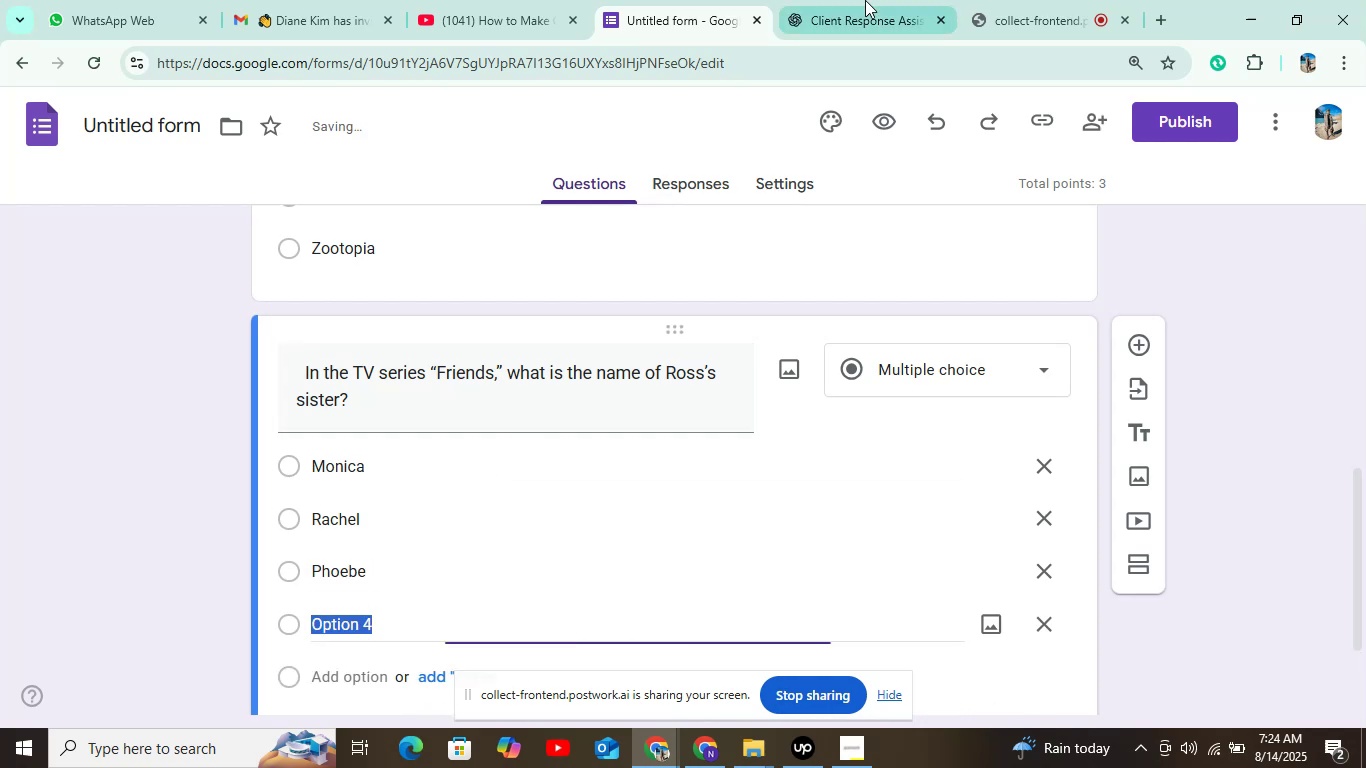 
left_click([868, 0])
 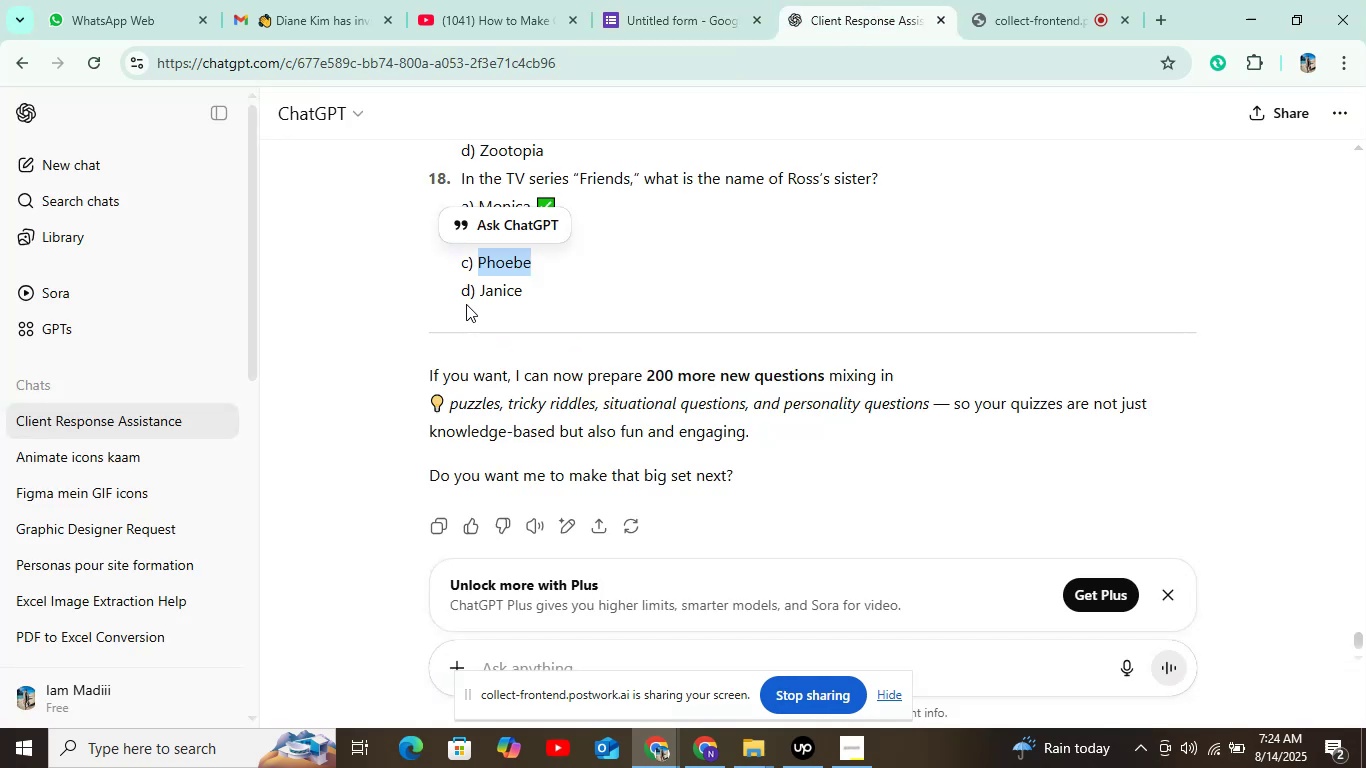 
left_click_drag(start_coordinate=[481, 285], to_coordinate=[541, 291])
 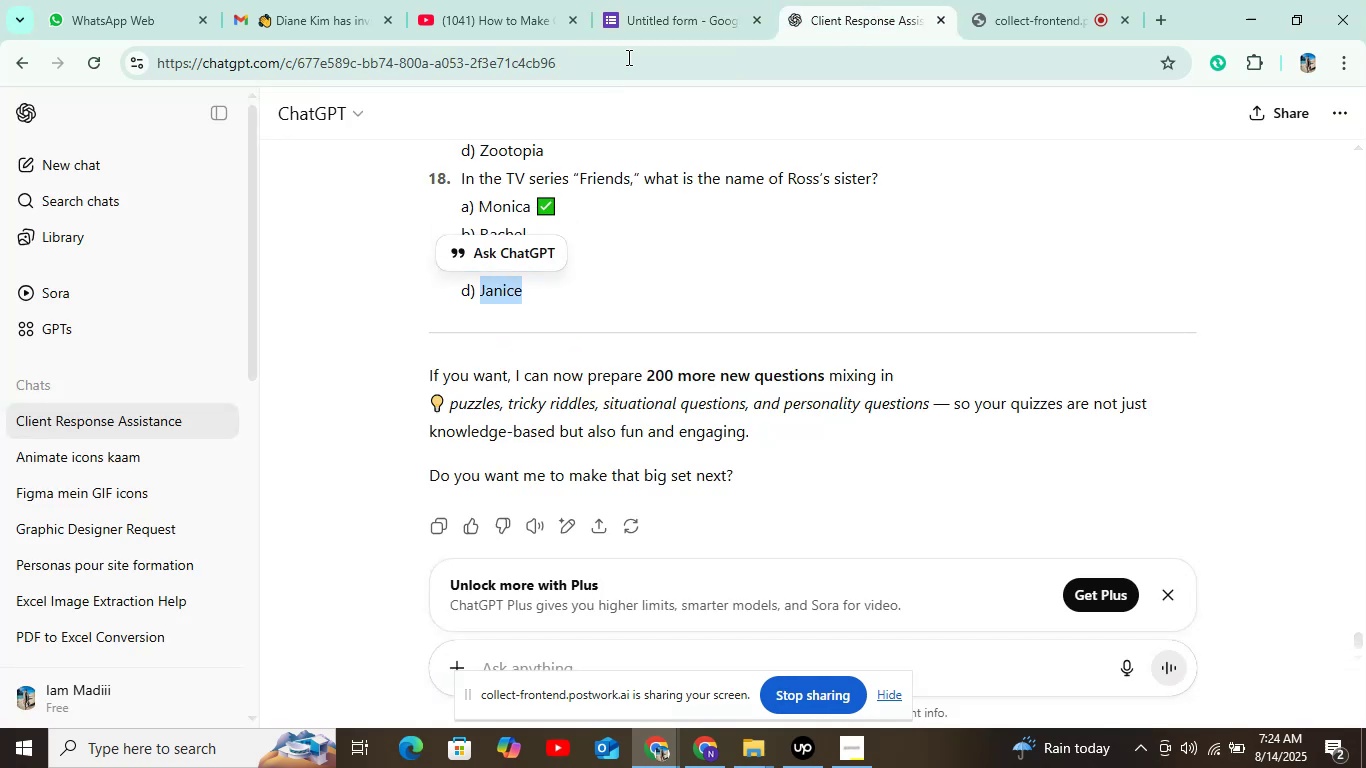 
key(Control+C)
 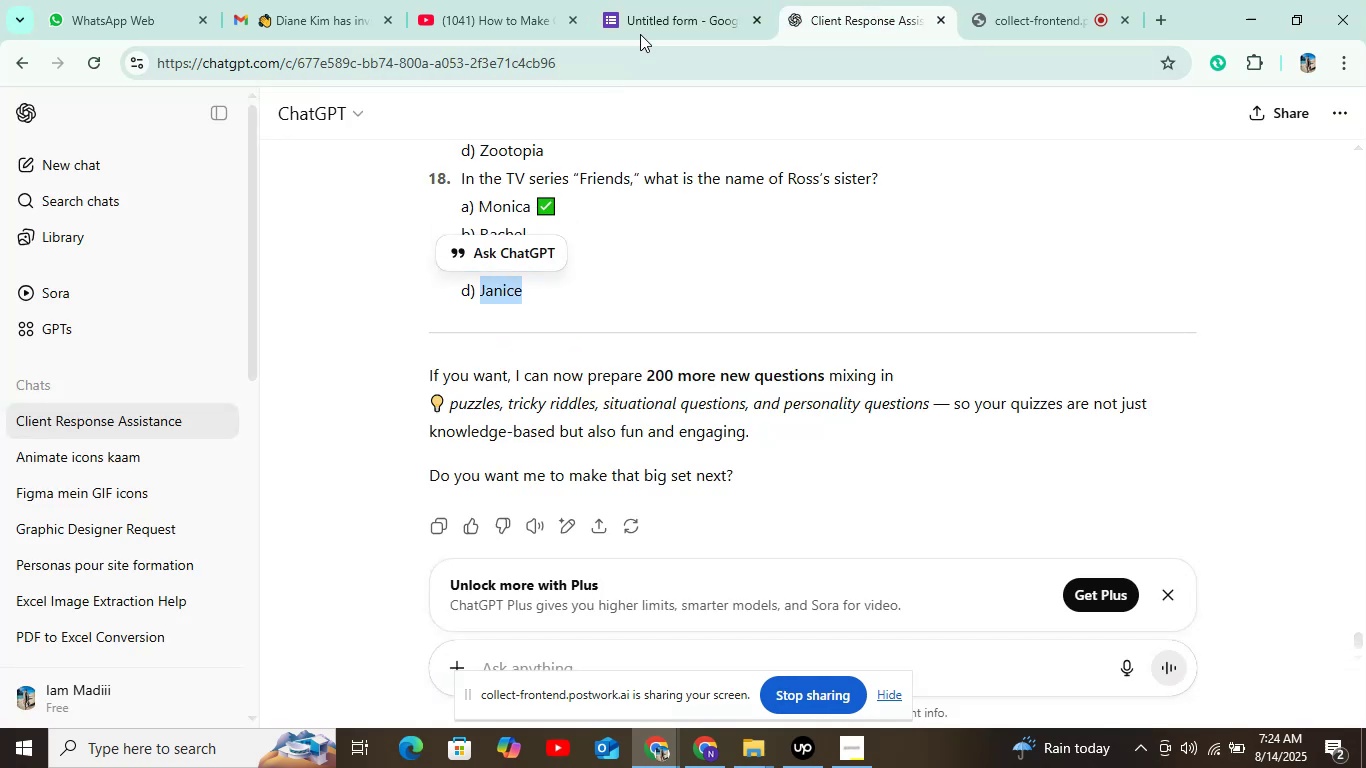 
double_click([643, 29])
 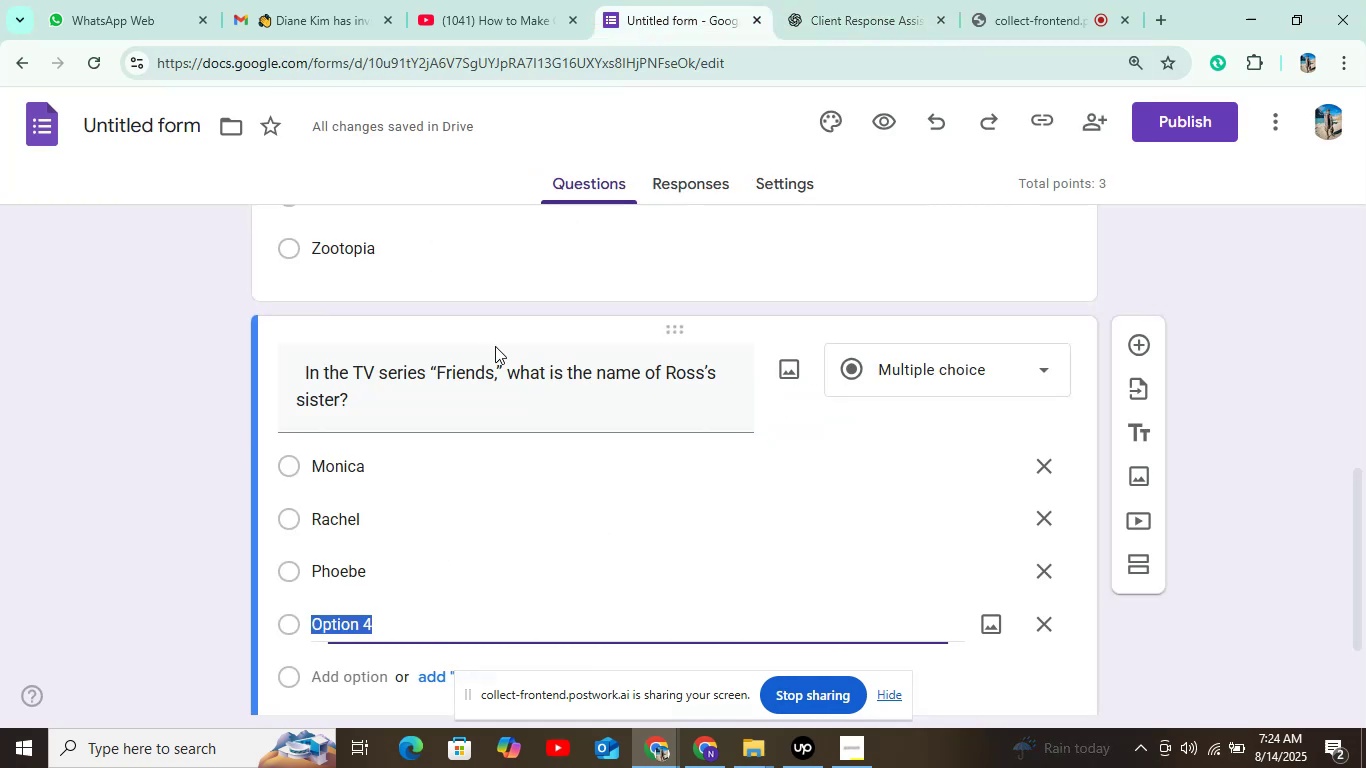 
key(Control+V)
 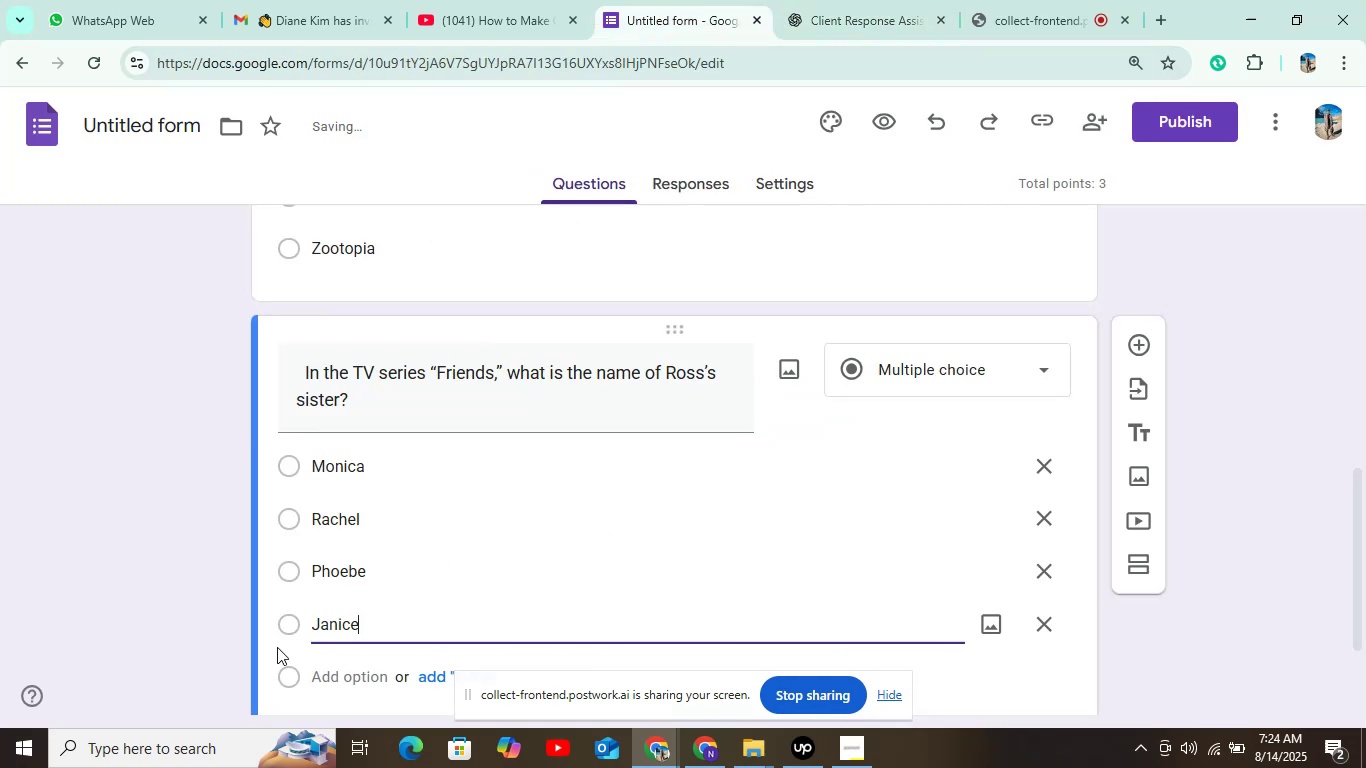 
scroll: coordinate [464, 400], scroll_direction: down, amount: 4.0
 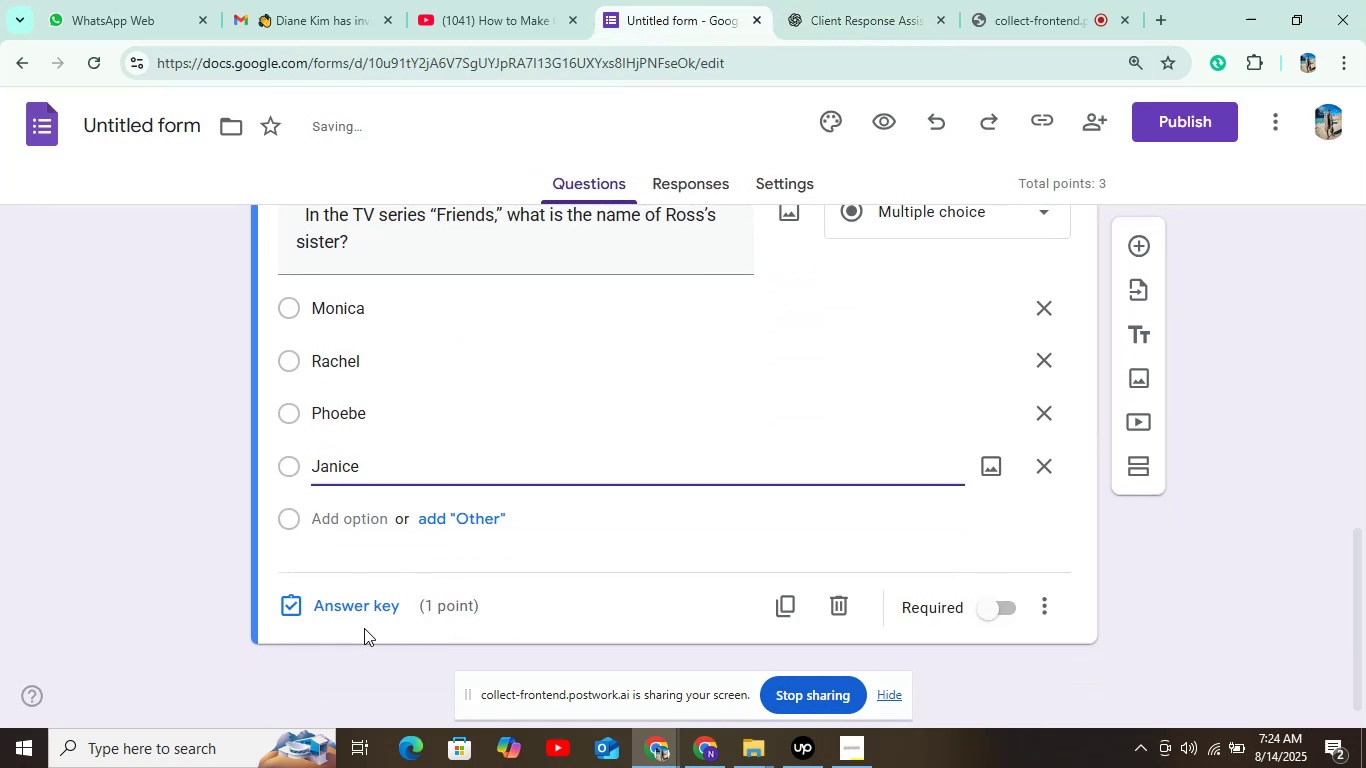 
left_click([364, 617])
 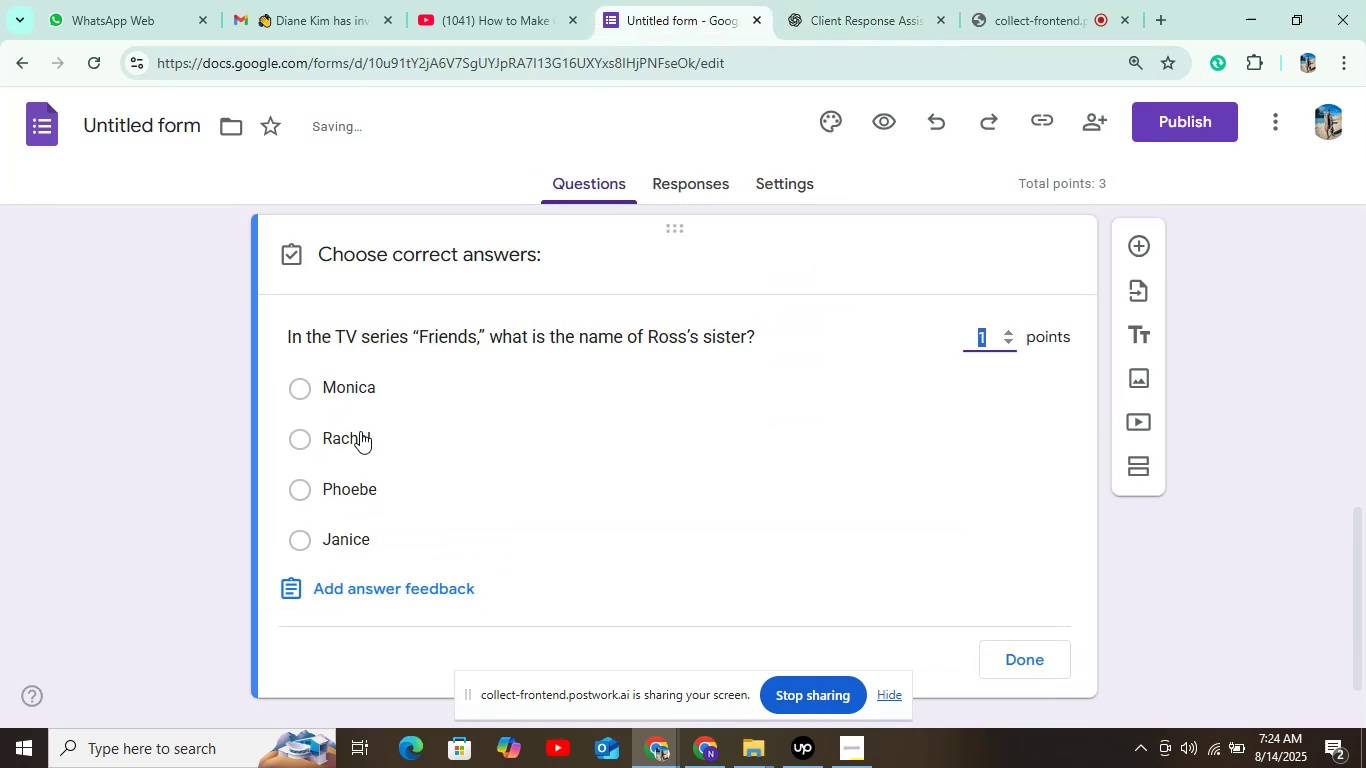 
left_click([372, 396])
 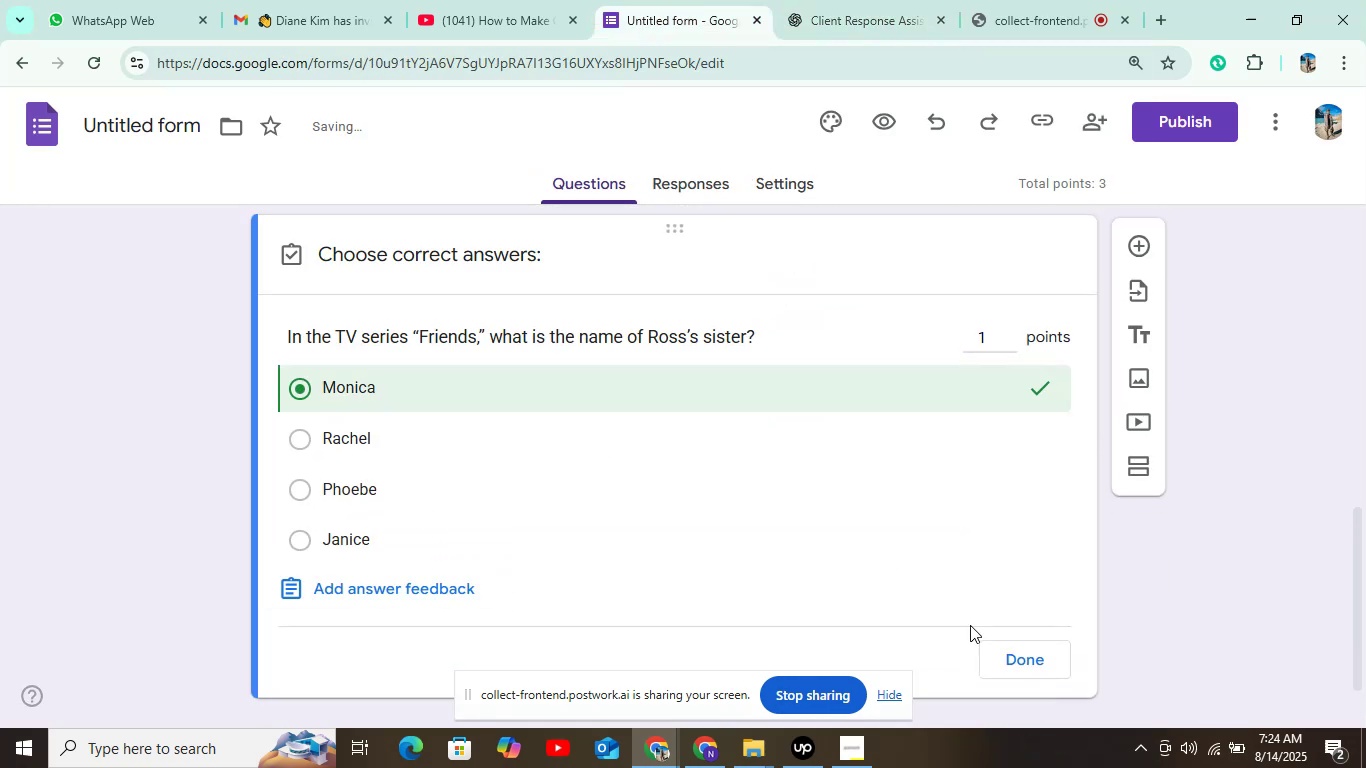 
left_click([1017, 655])
 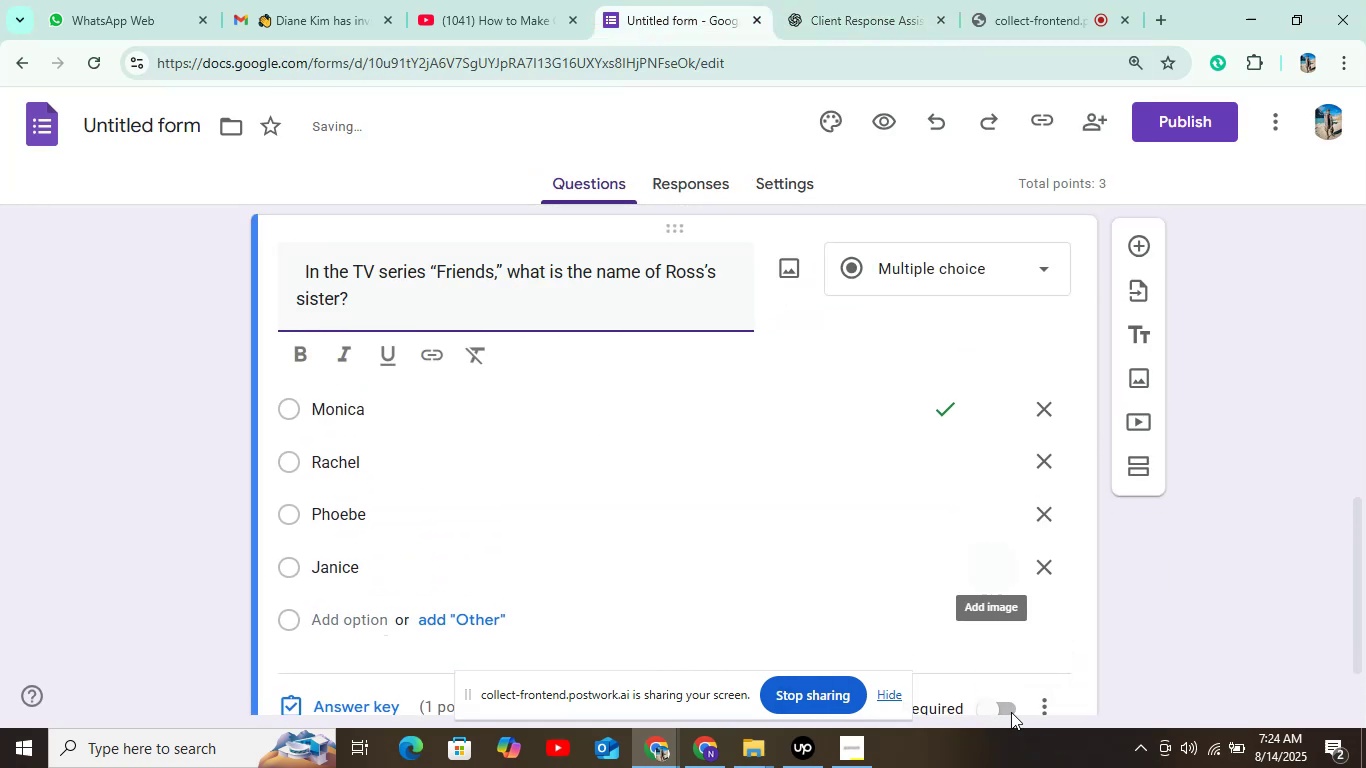 
scroll: coordinate [943, 597], scroll_direction: down, amount: 5.0
 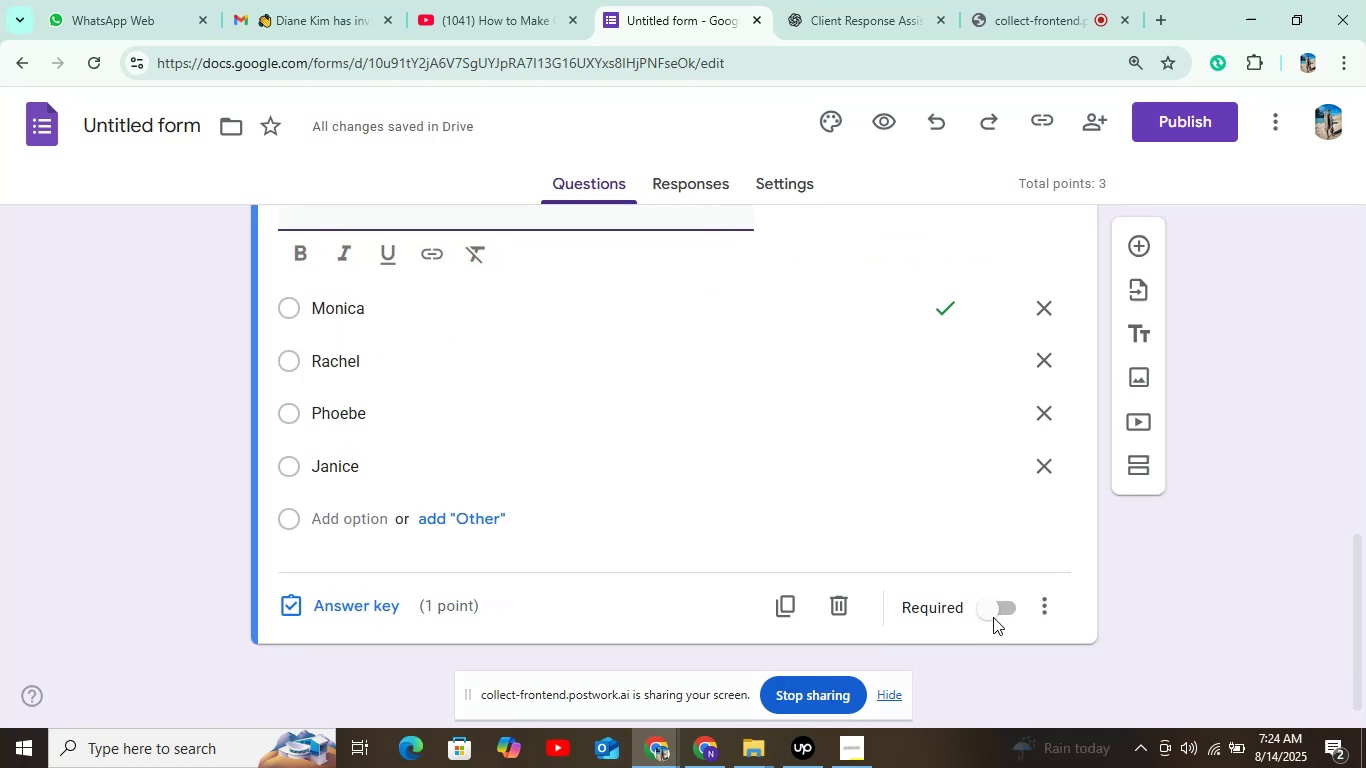 
left_click([993, 608])
 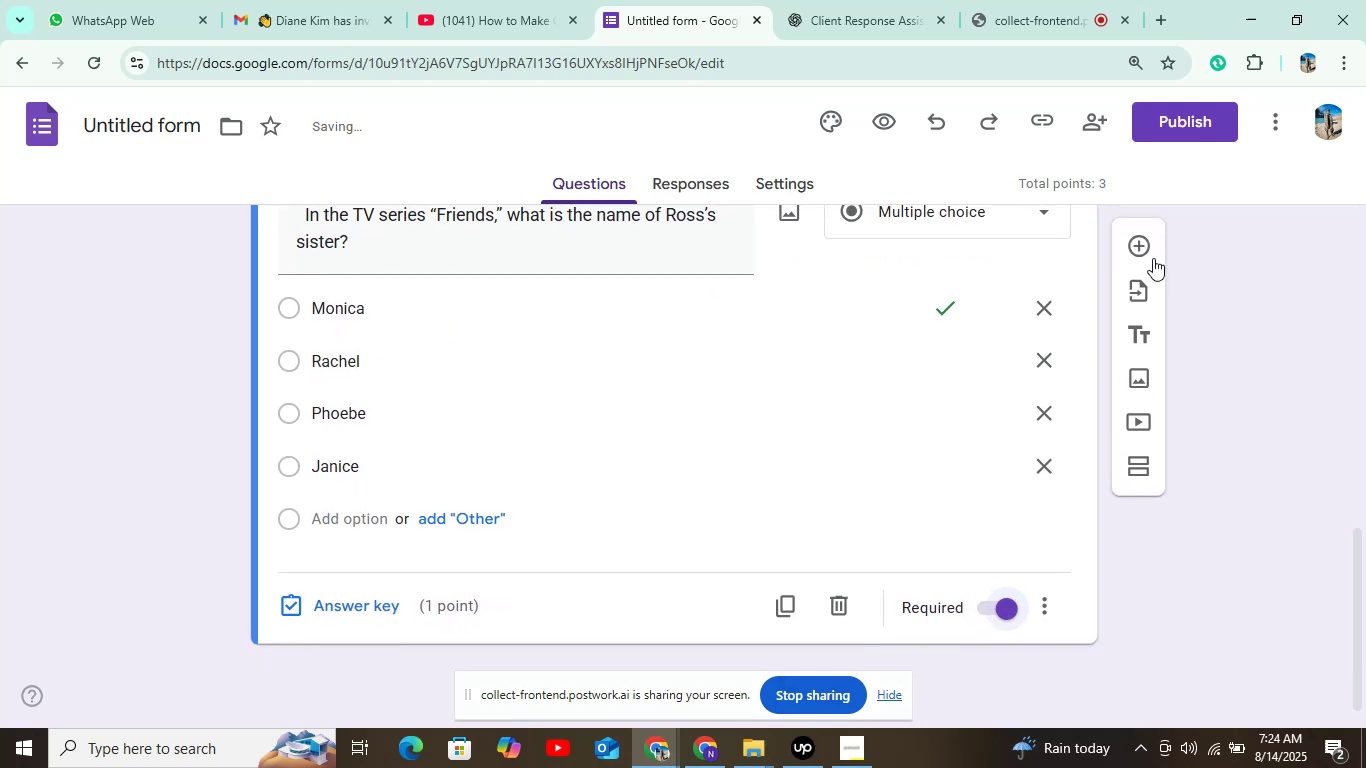 
left_click([1138, 234])
 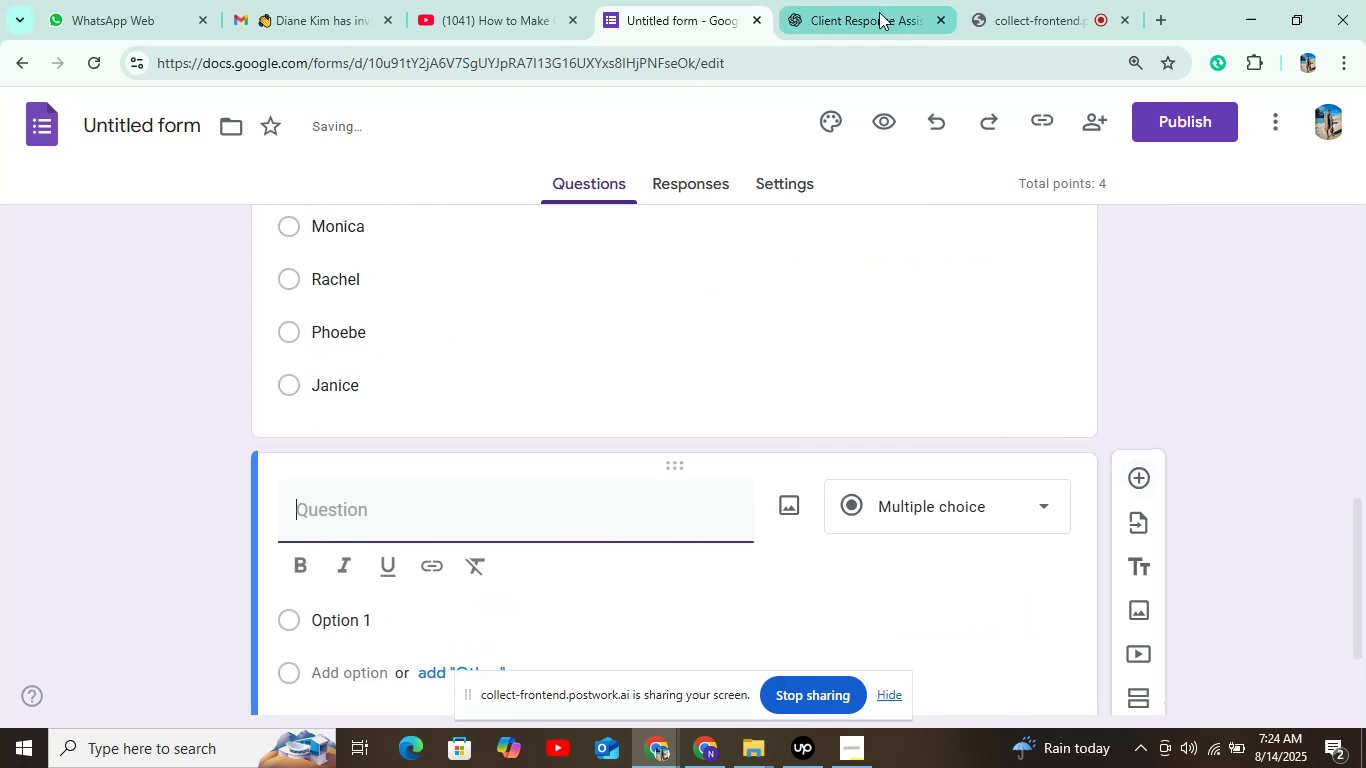 
left_click([852, 7])
 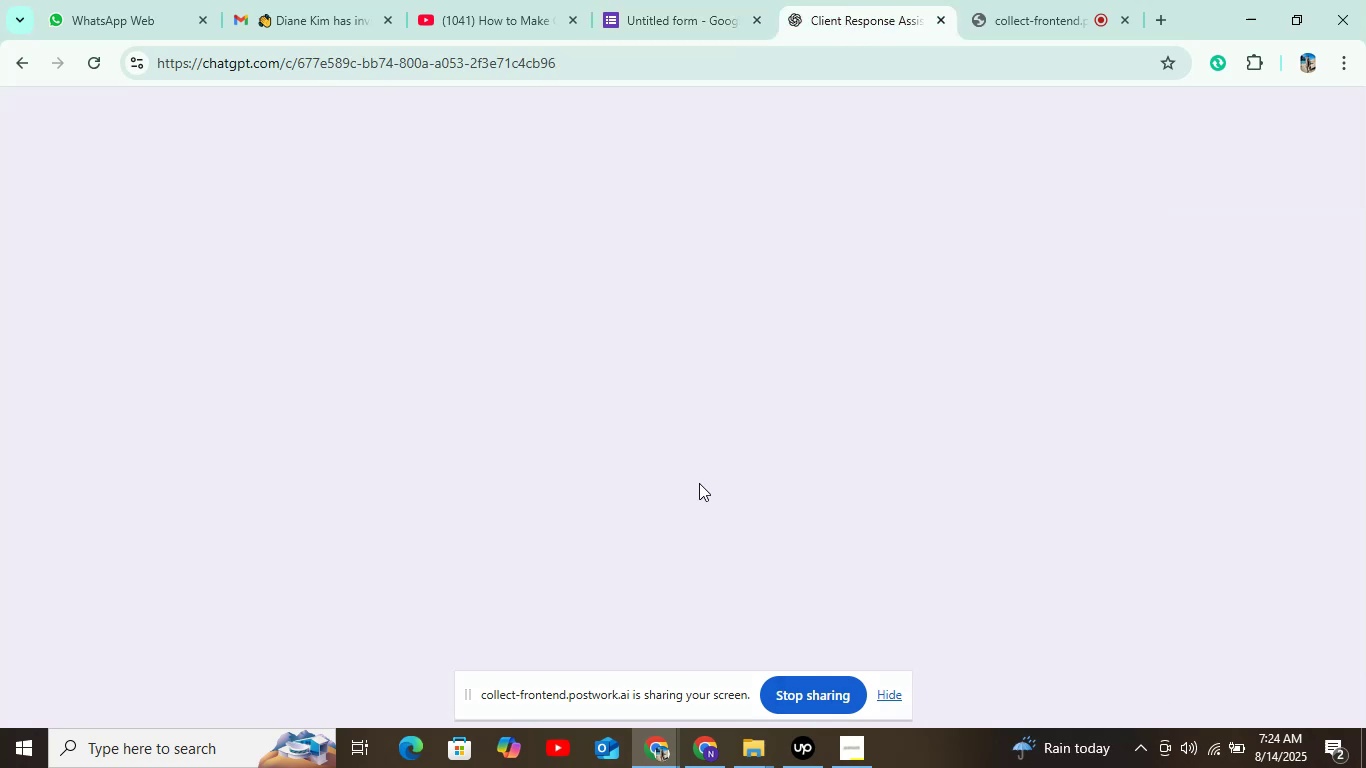 
scroll: coordinate [697, 484], scroll_direction: up, amount: 29.0
 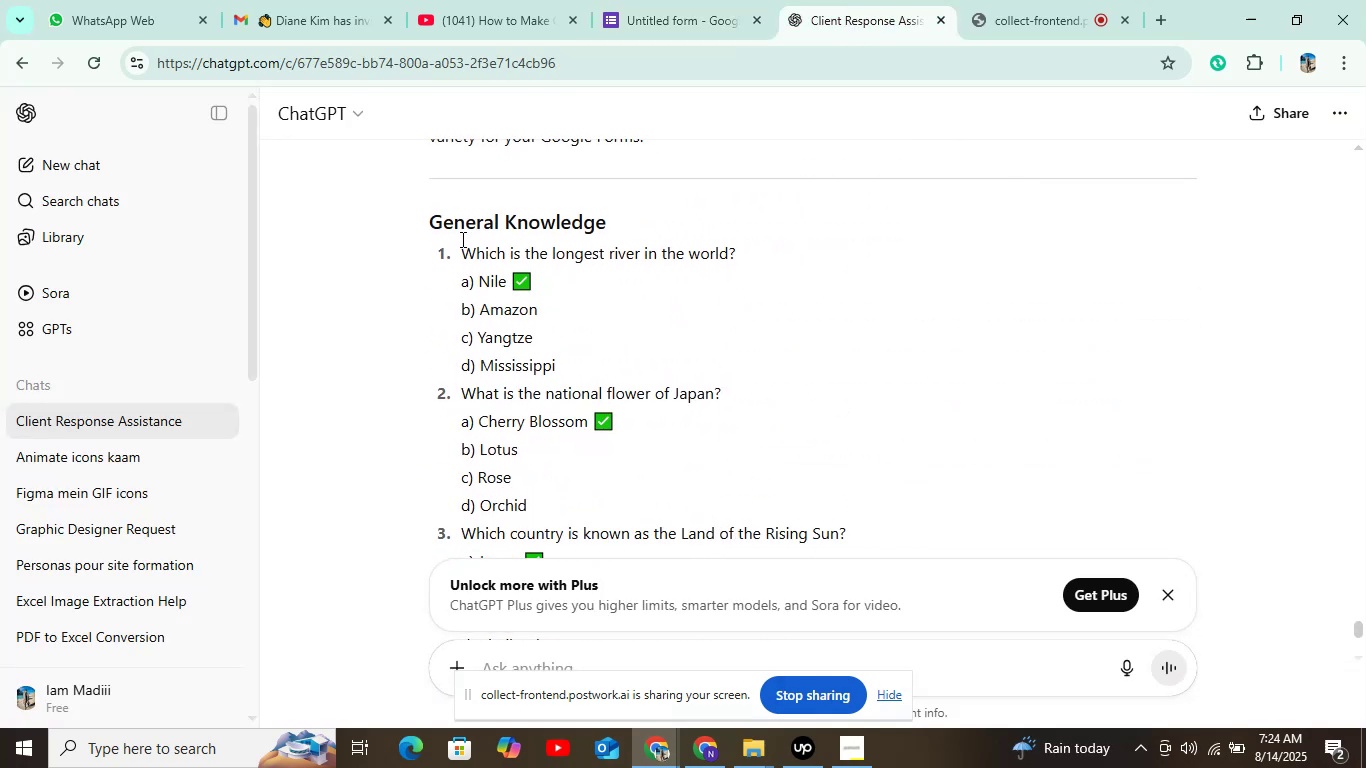 
left_click_drag(start_coordinate=[465, 257], to_coordinate=[763, 246])
 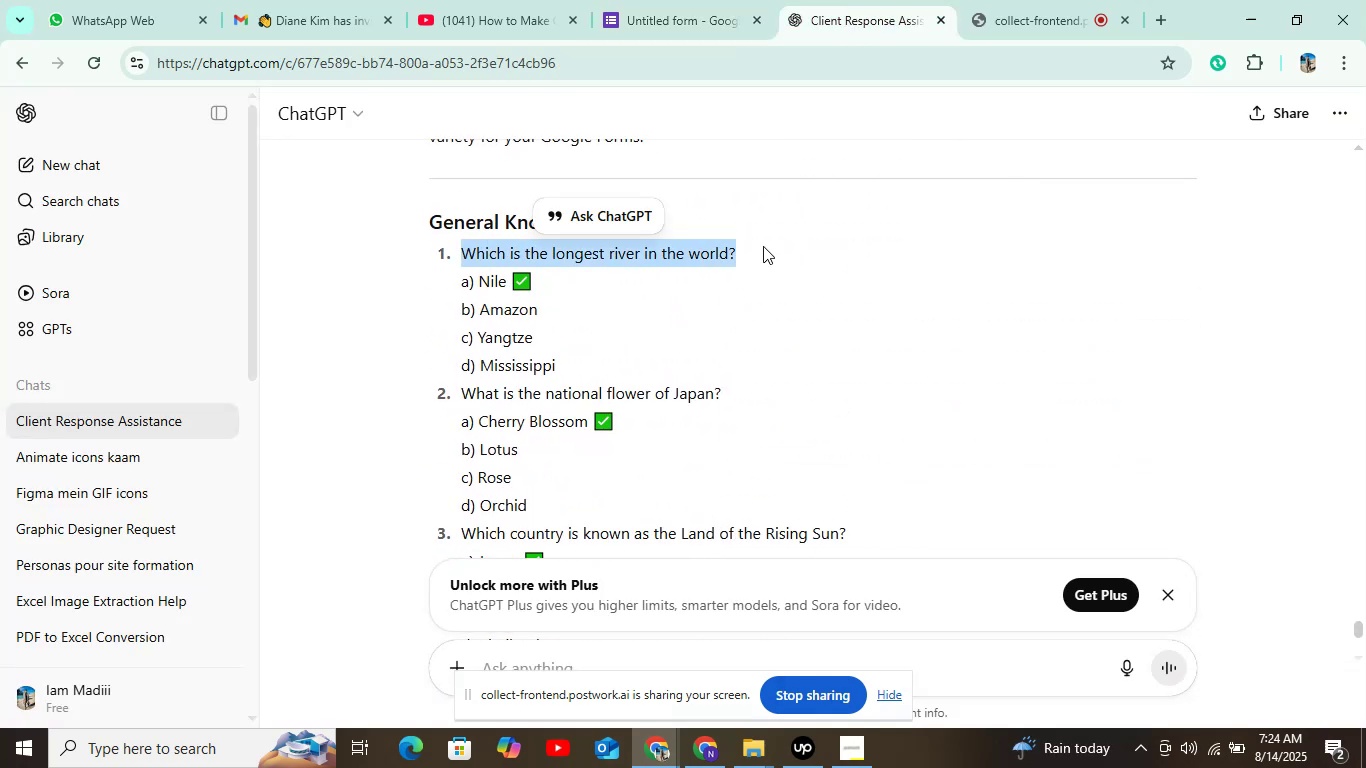 
key(Control+C)
 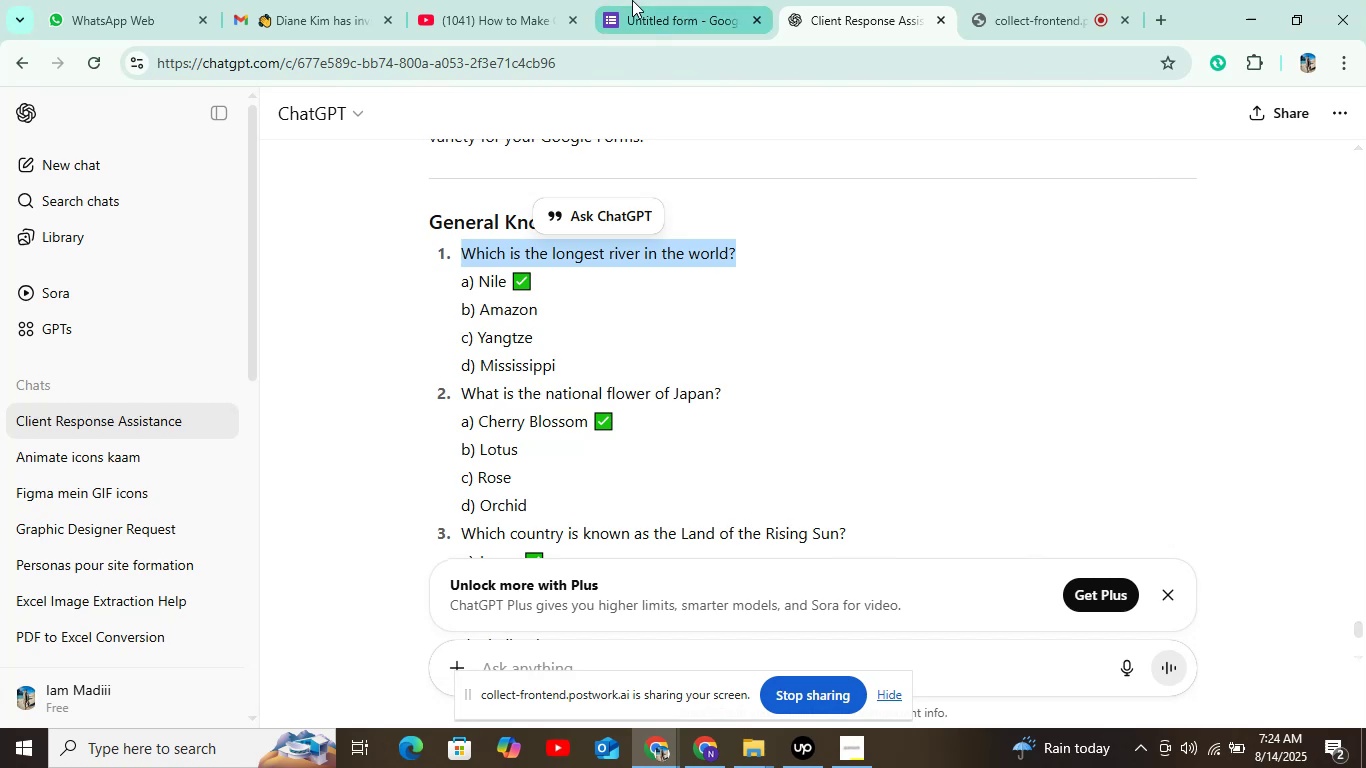 
left_click([632, 0])
 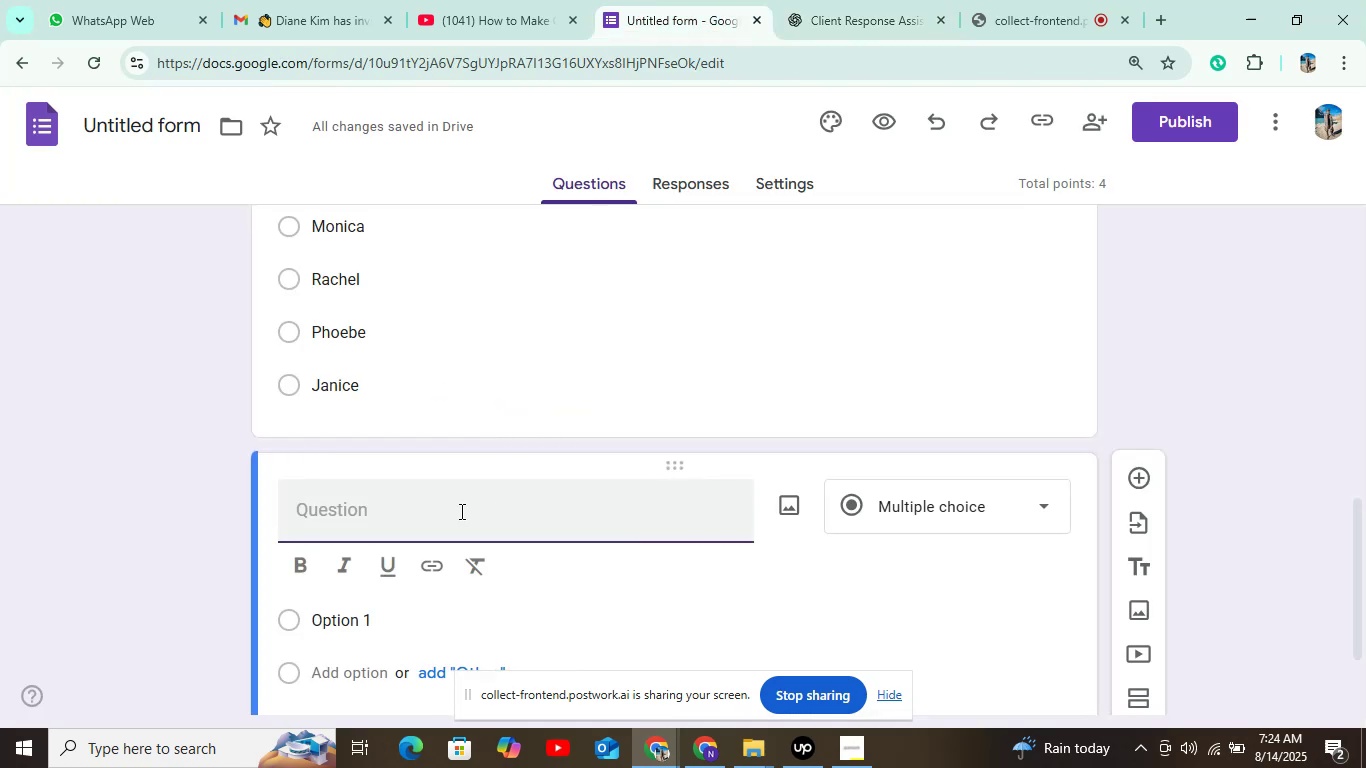 
key(Control+V)
 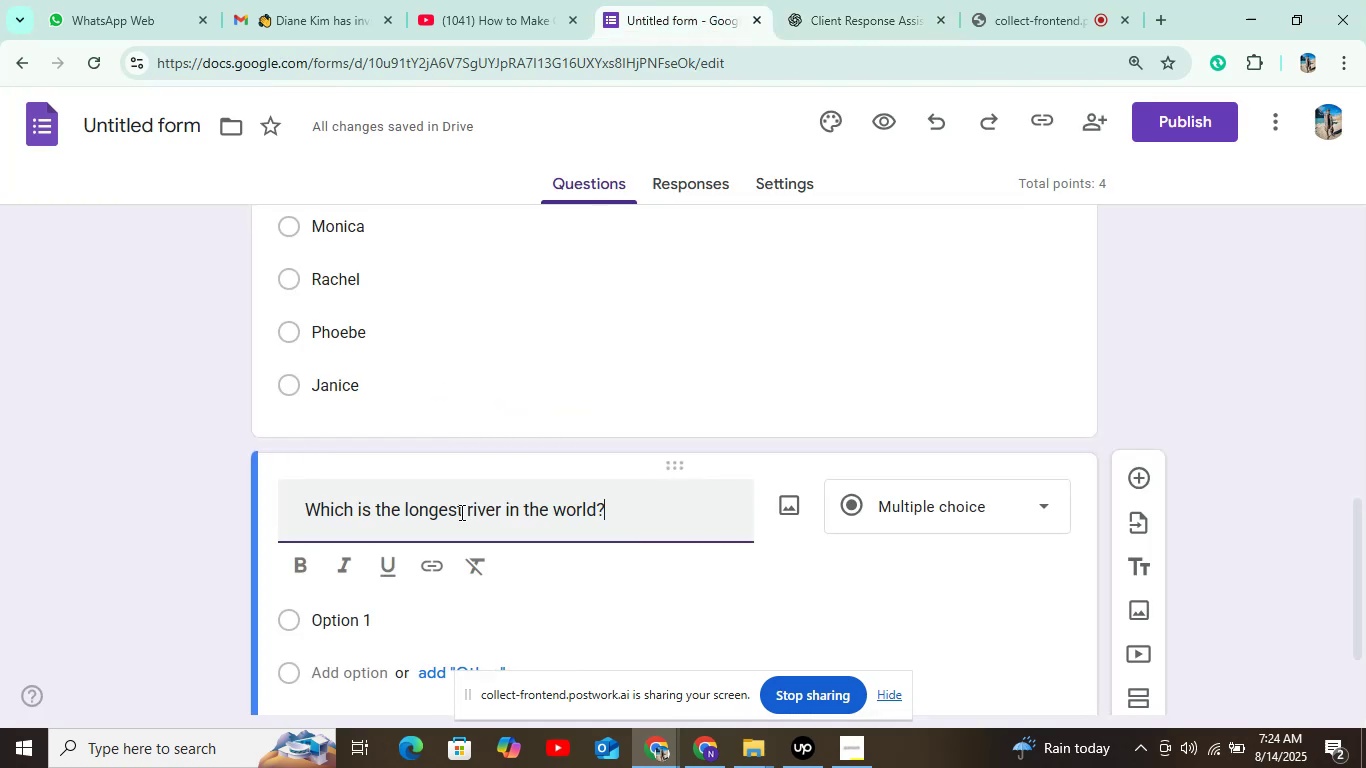 
scroll: coordinate [460, 512], scroll_direction: down, amount: 3.0
 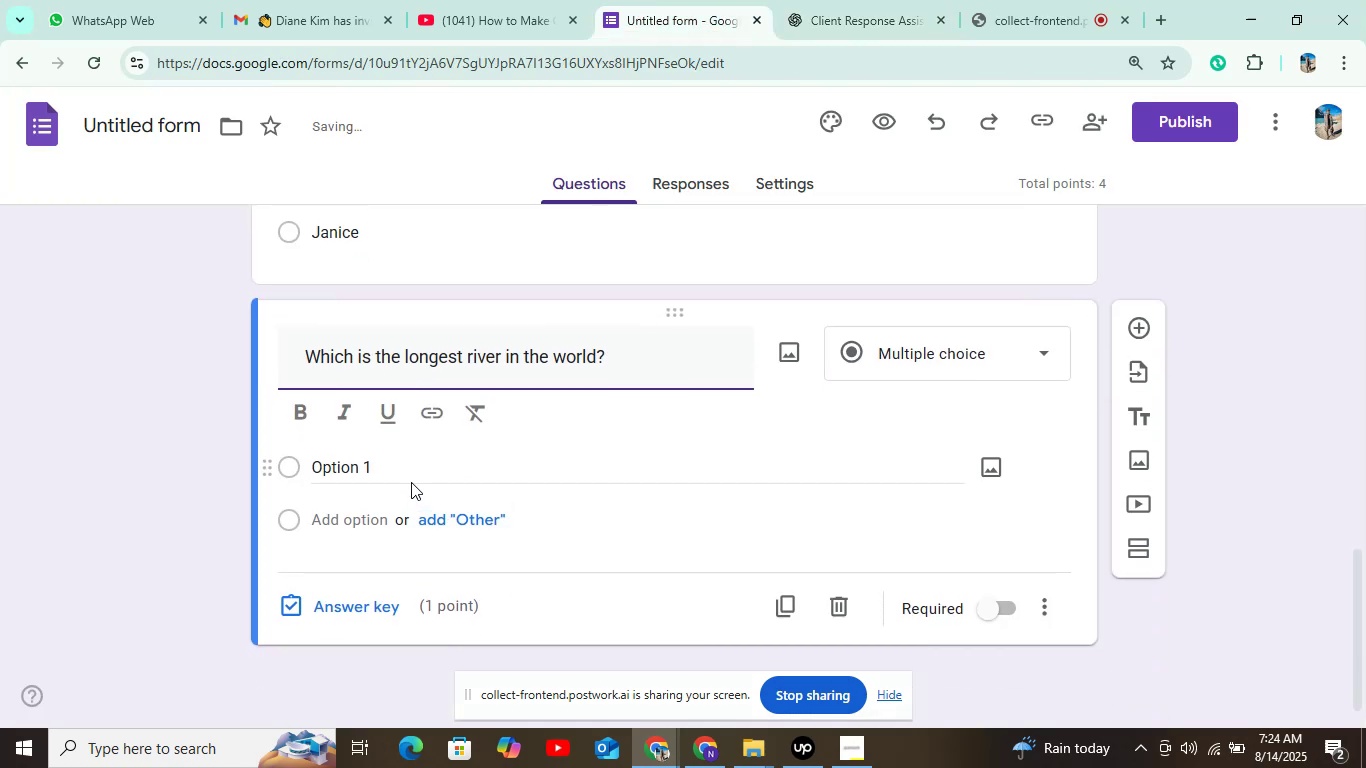 
left_click([406, 468])
 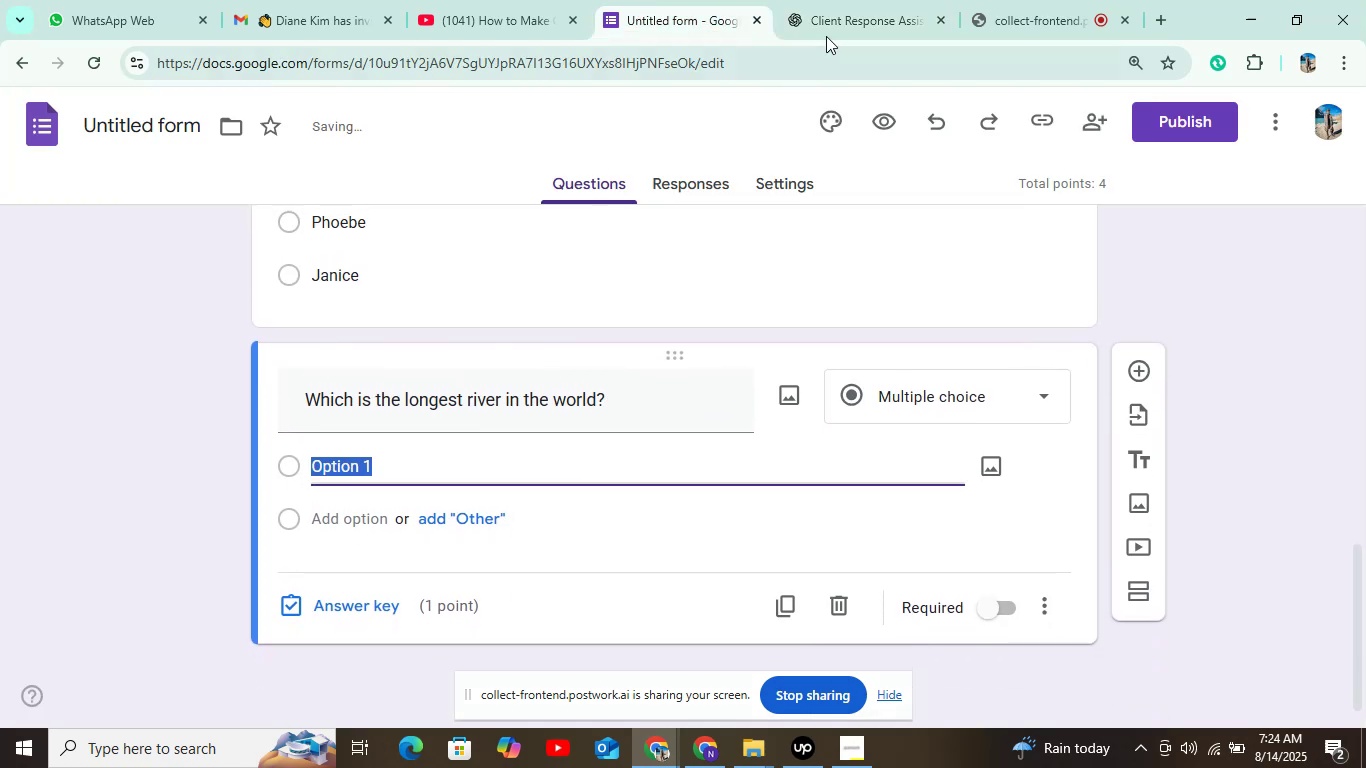 
left_click([867, 1])
 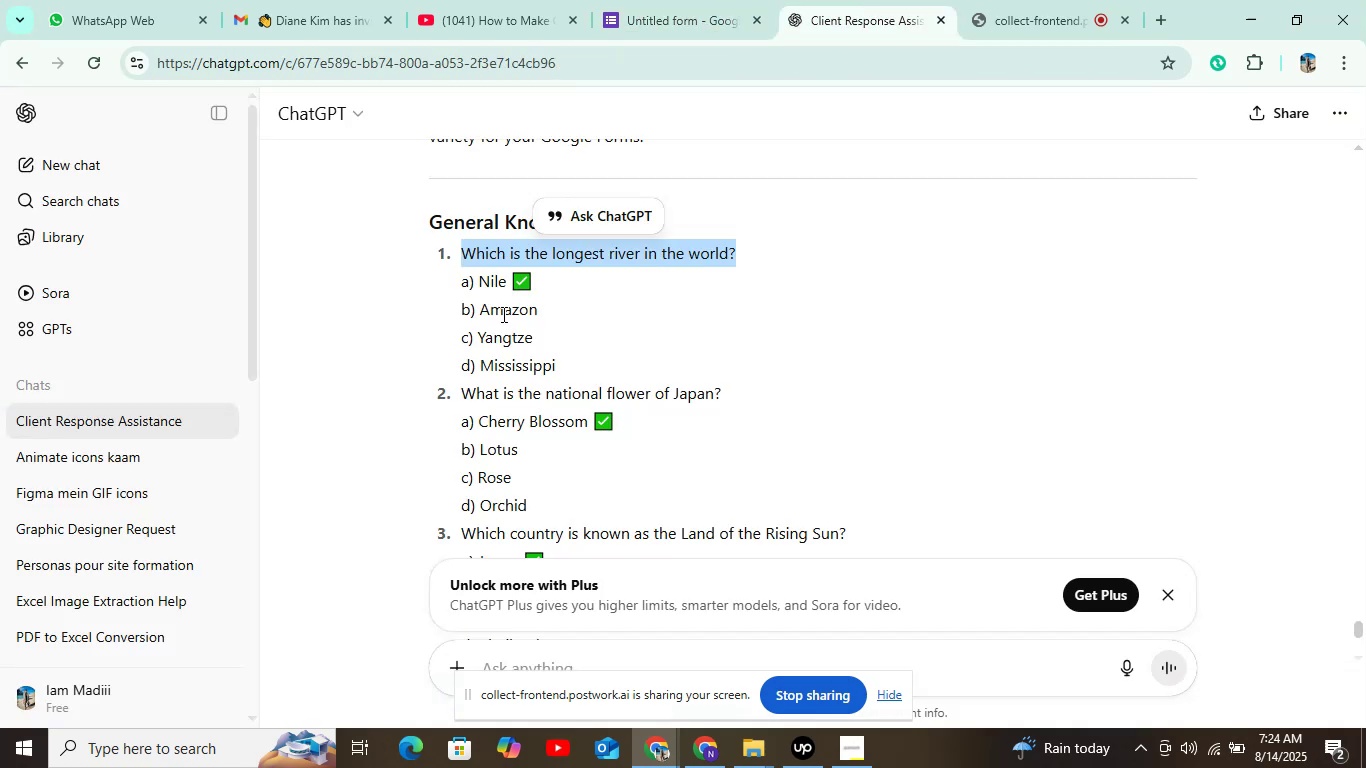 
left_click_drag(start_coordinate=[473, 285], to_coordinate=[503, 283])
 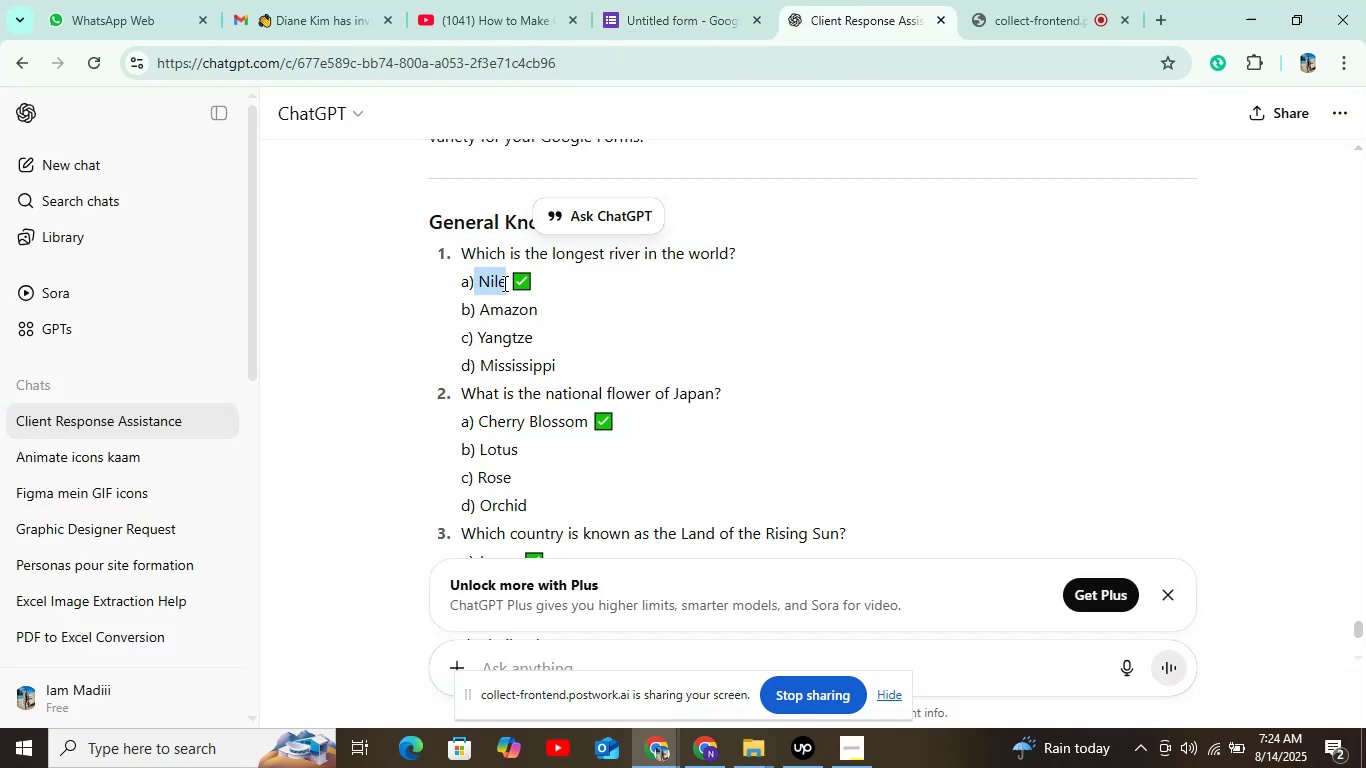 
key(Control+C)
 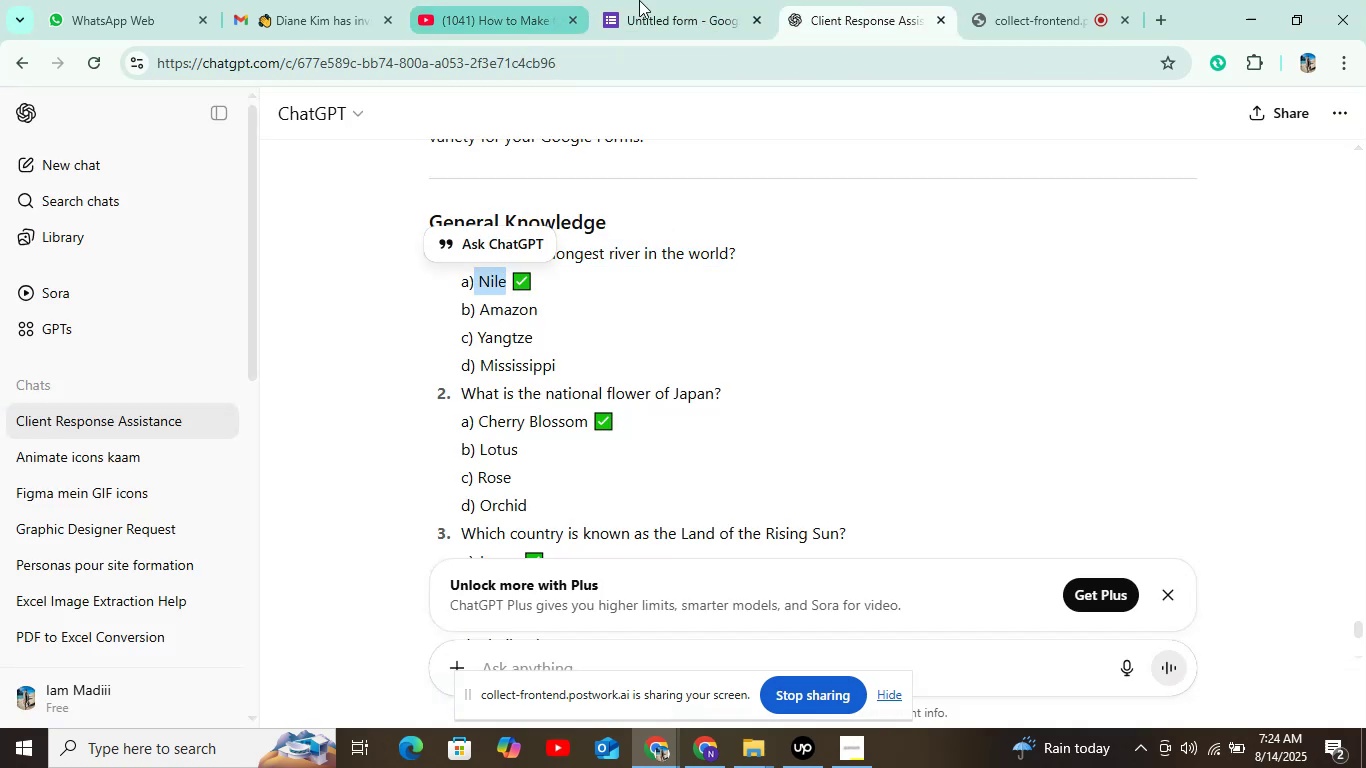 
left_click([657, 0])
 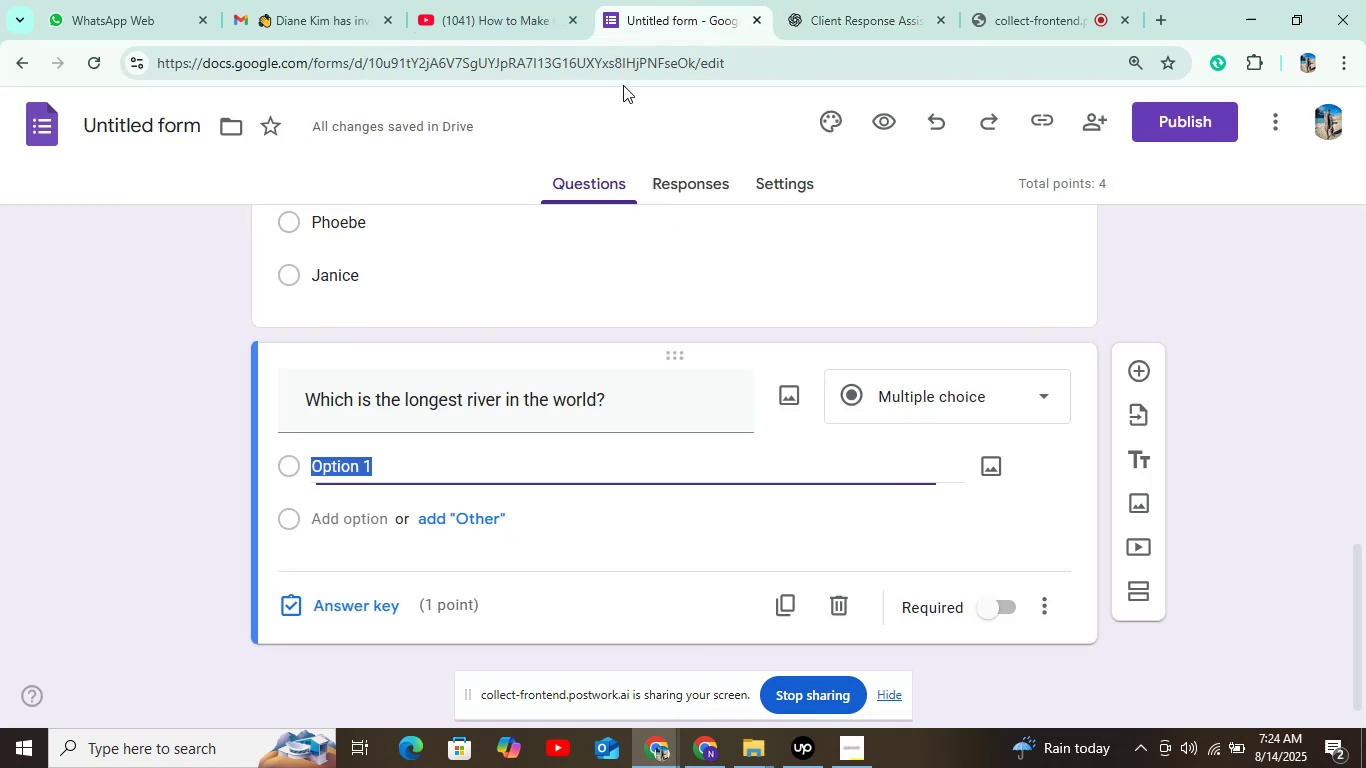 
key(Control+V)
 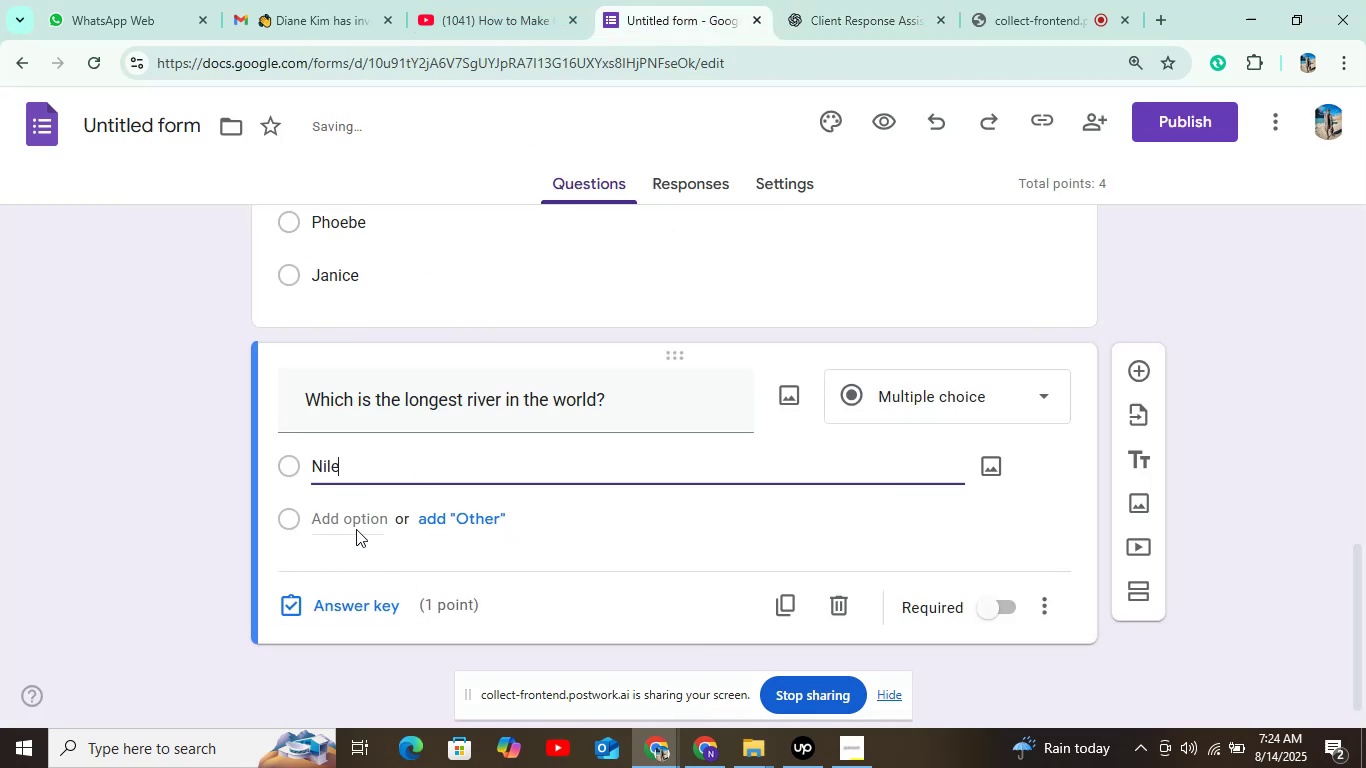 
left_click([362, 518])
 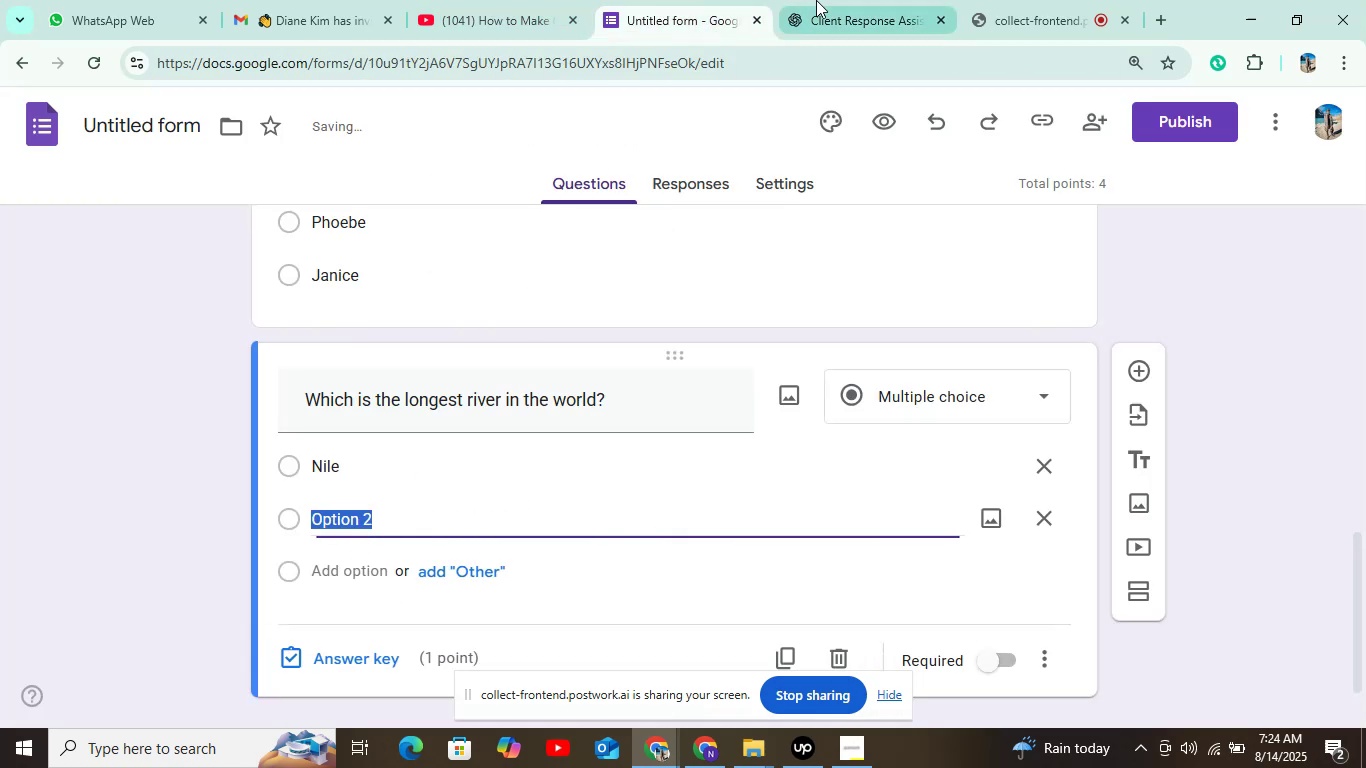 
left_click([822, 0])
 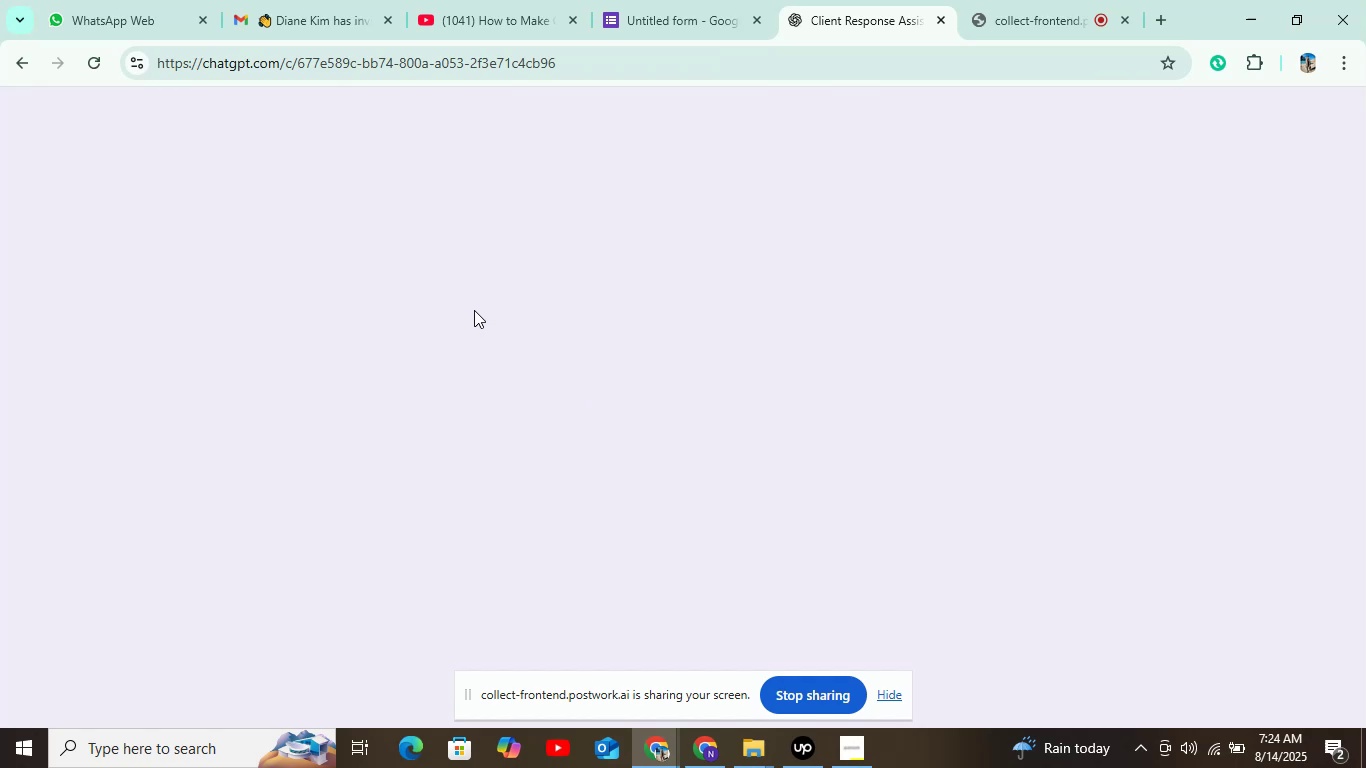 
left_click_drag(start_coordinate=[478, 305], to_coordinate=[548, 302])
 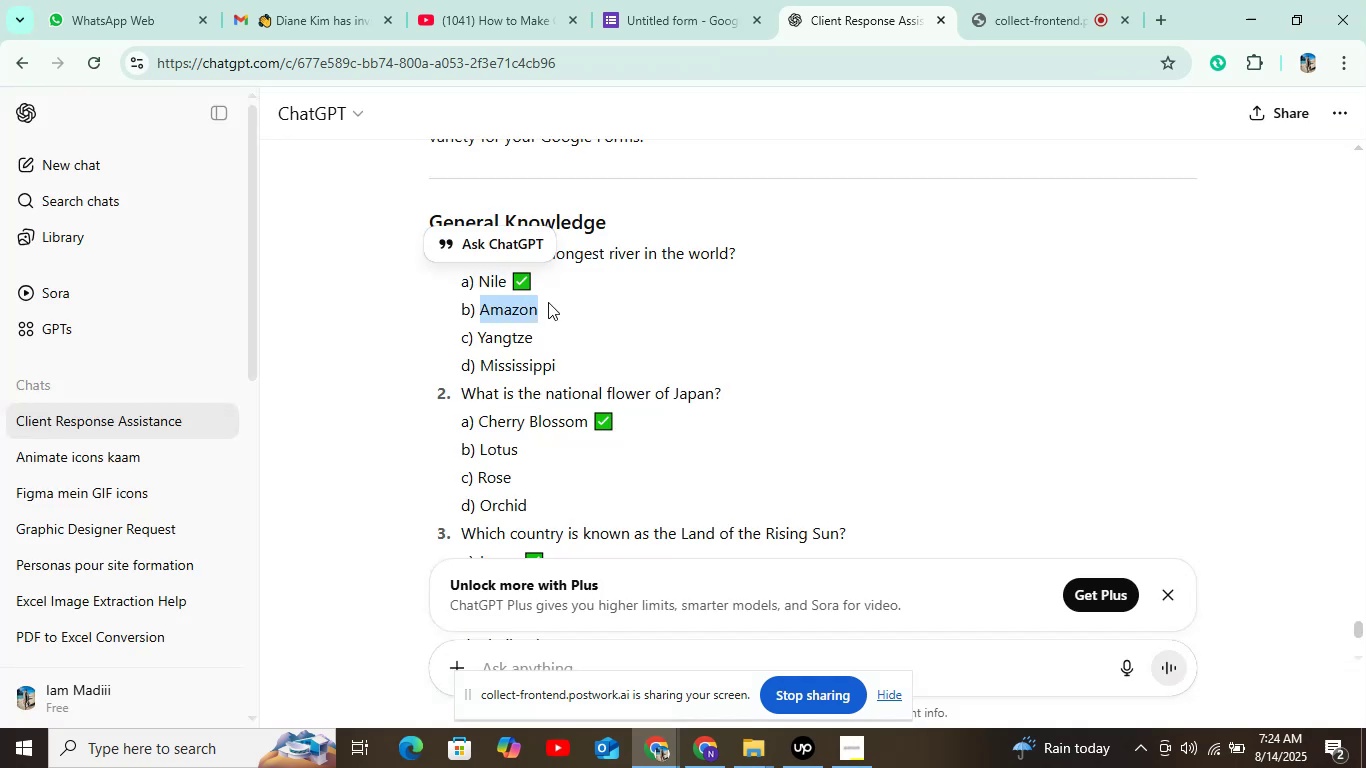 
key(Control+C)
 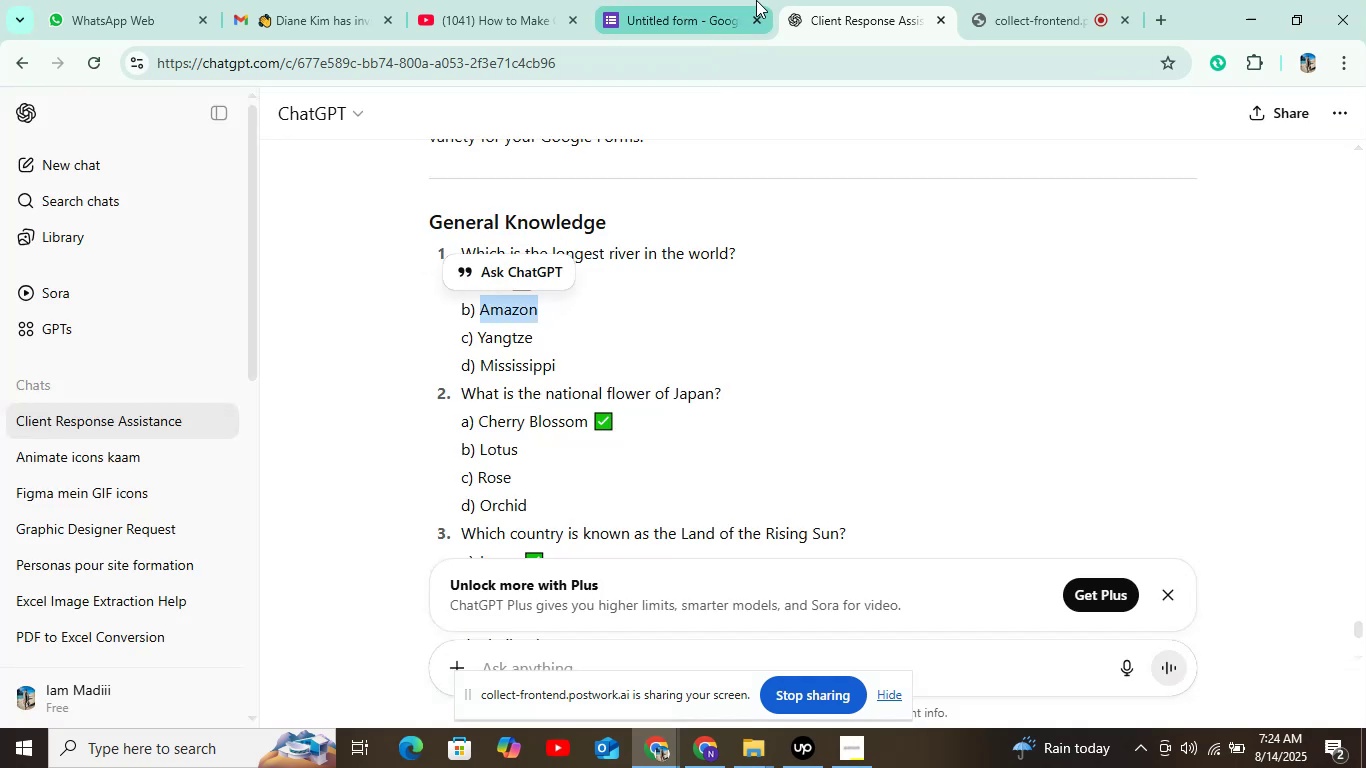 
left_click([743, 1])
 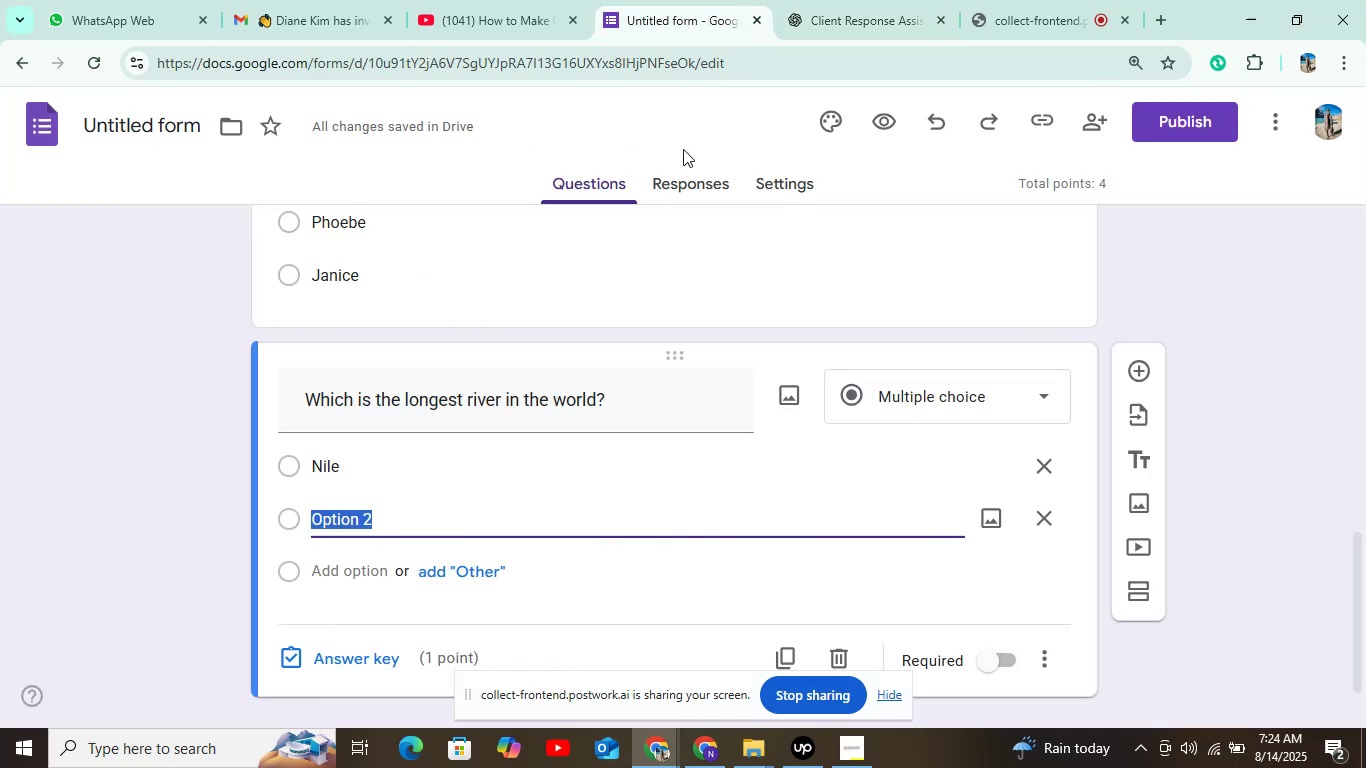 
key(Control+V)
 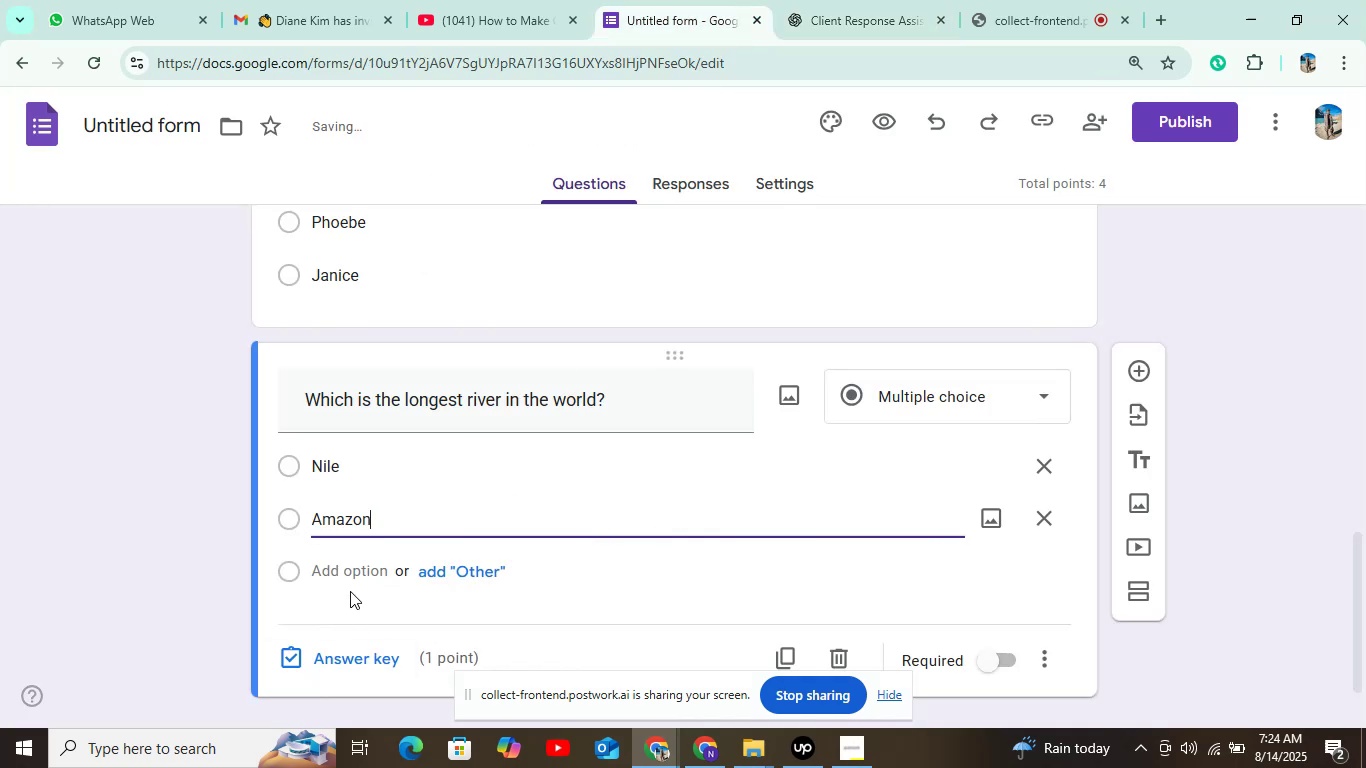 
left_click([368, 576])
 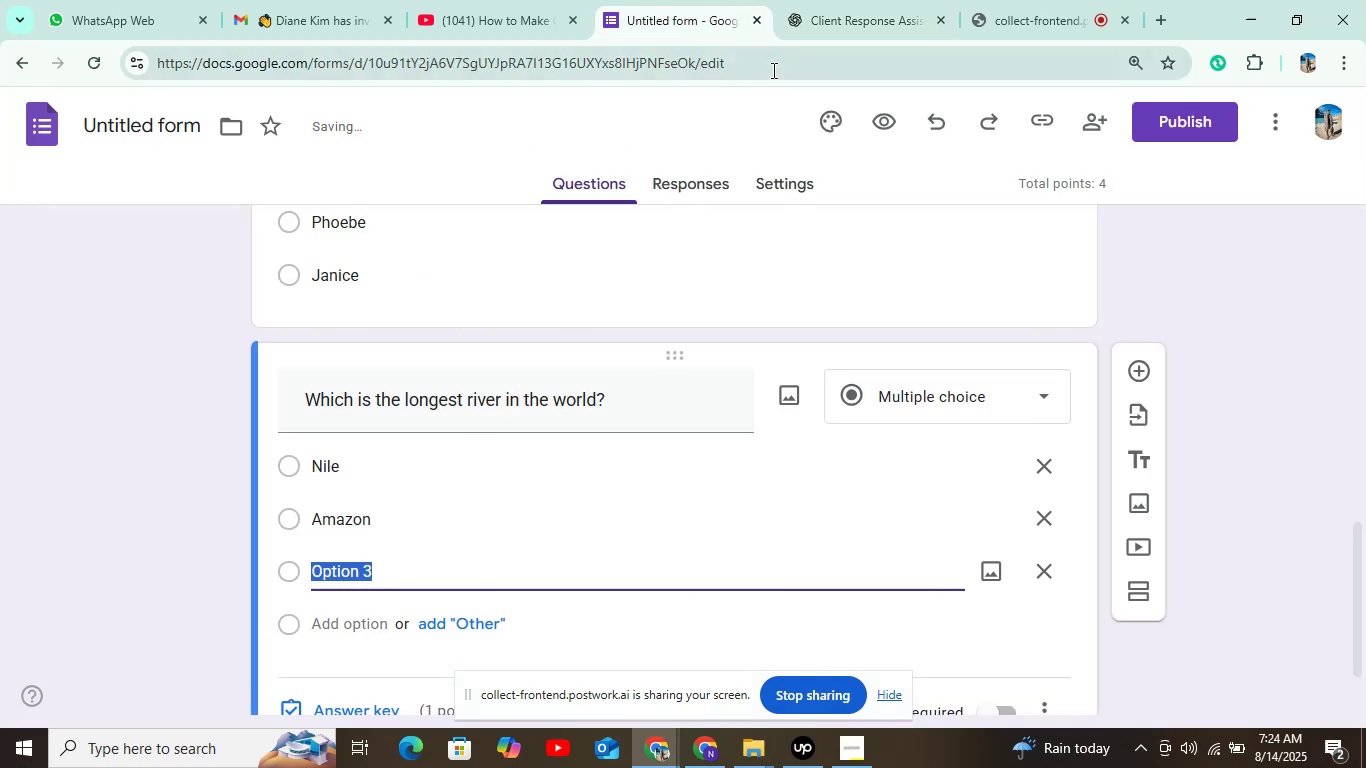 
left_click([813, 25])
 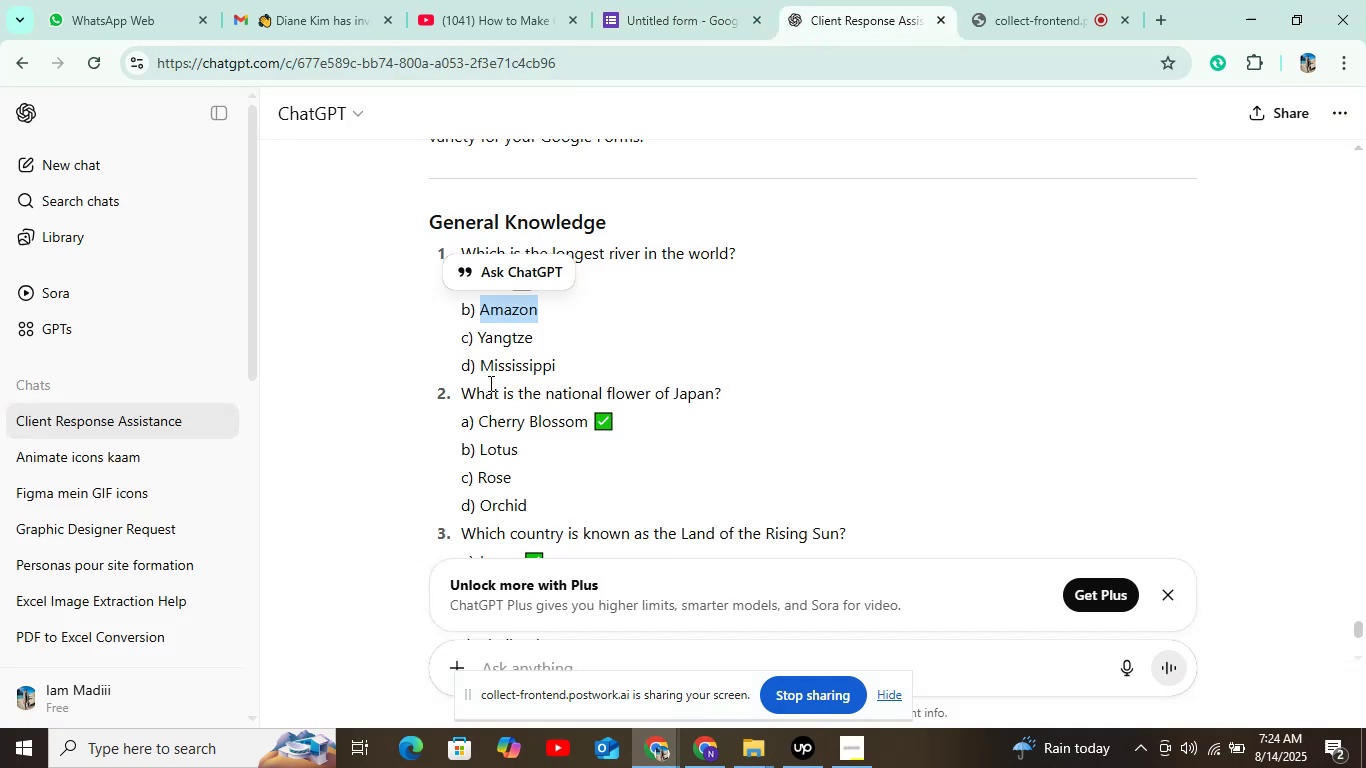 
left_click_drag(start_coordinate=[477, 331], to_coordinate=[607, 331])
 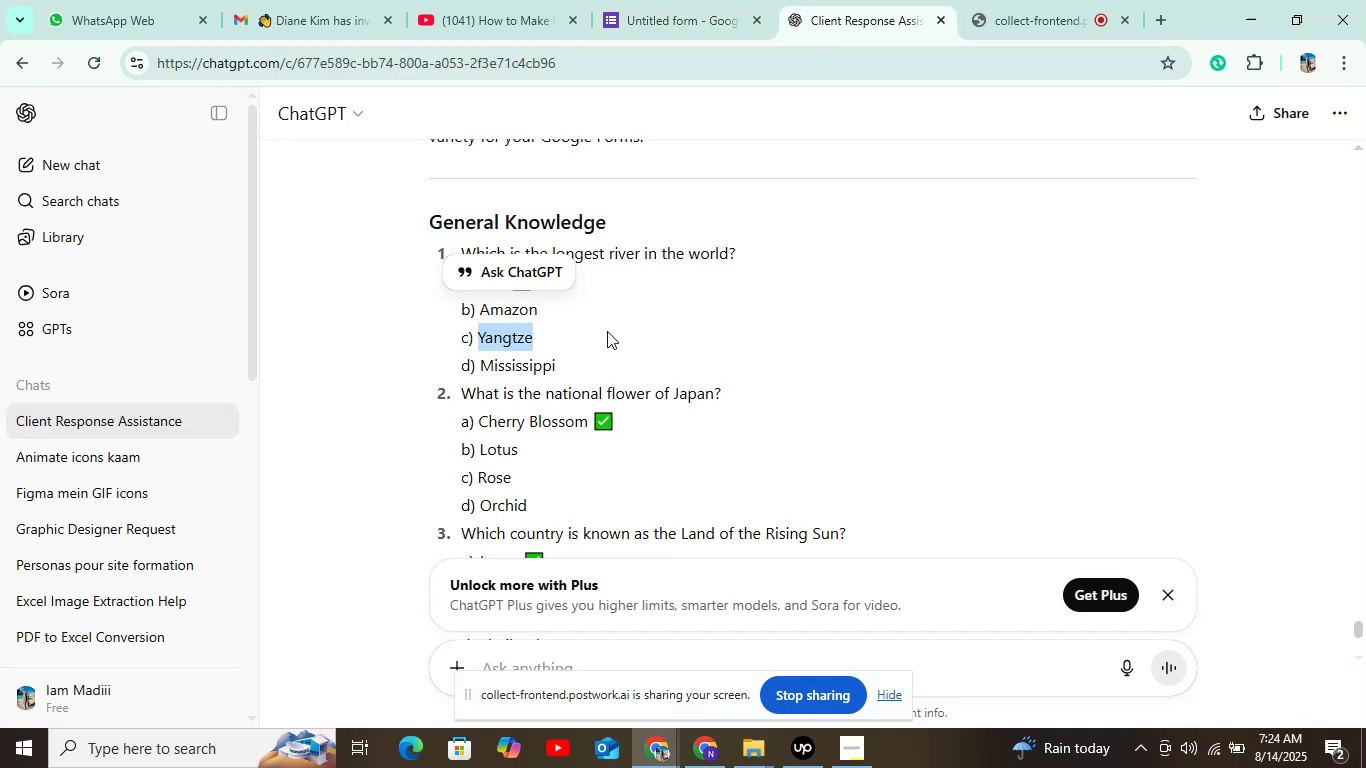 
key(Control+C)
 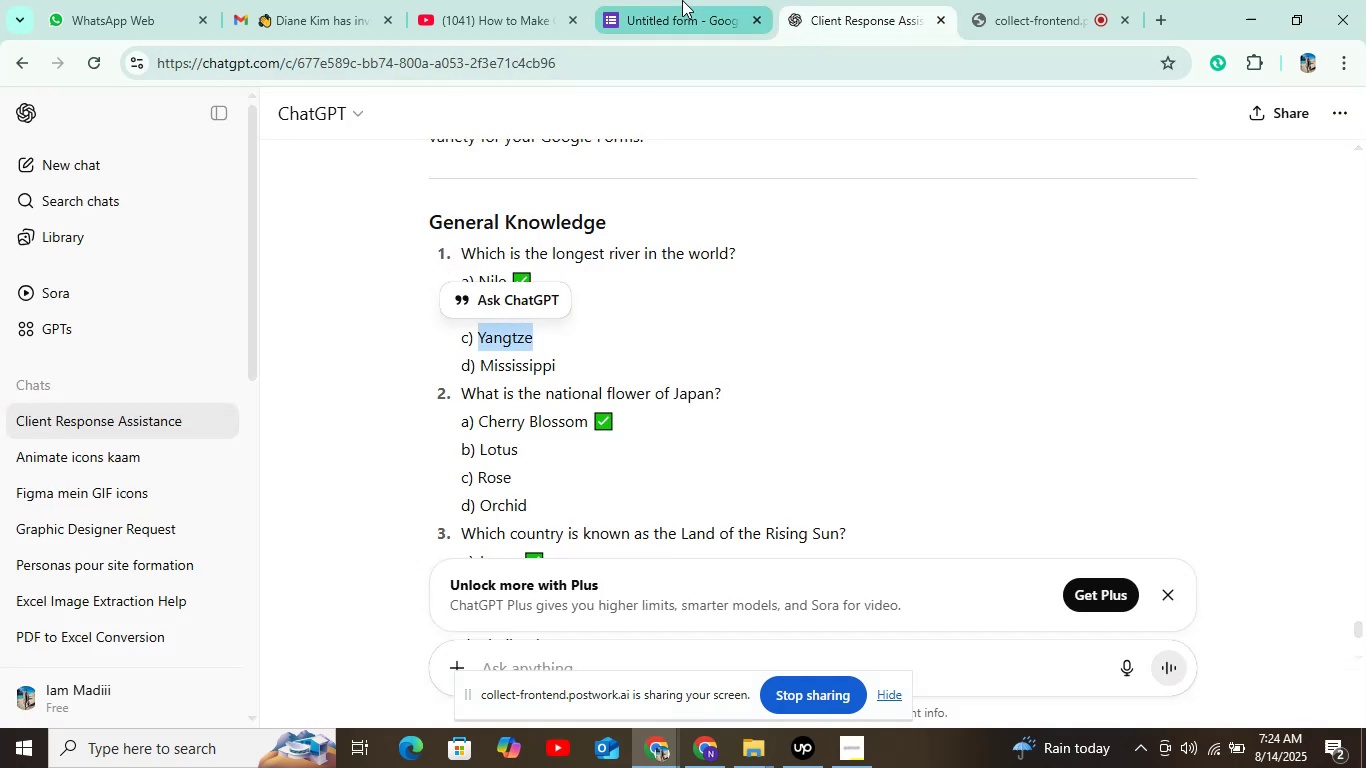 
left_click([684, 0])
 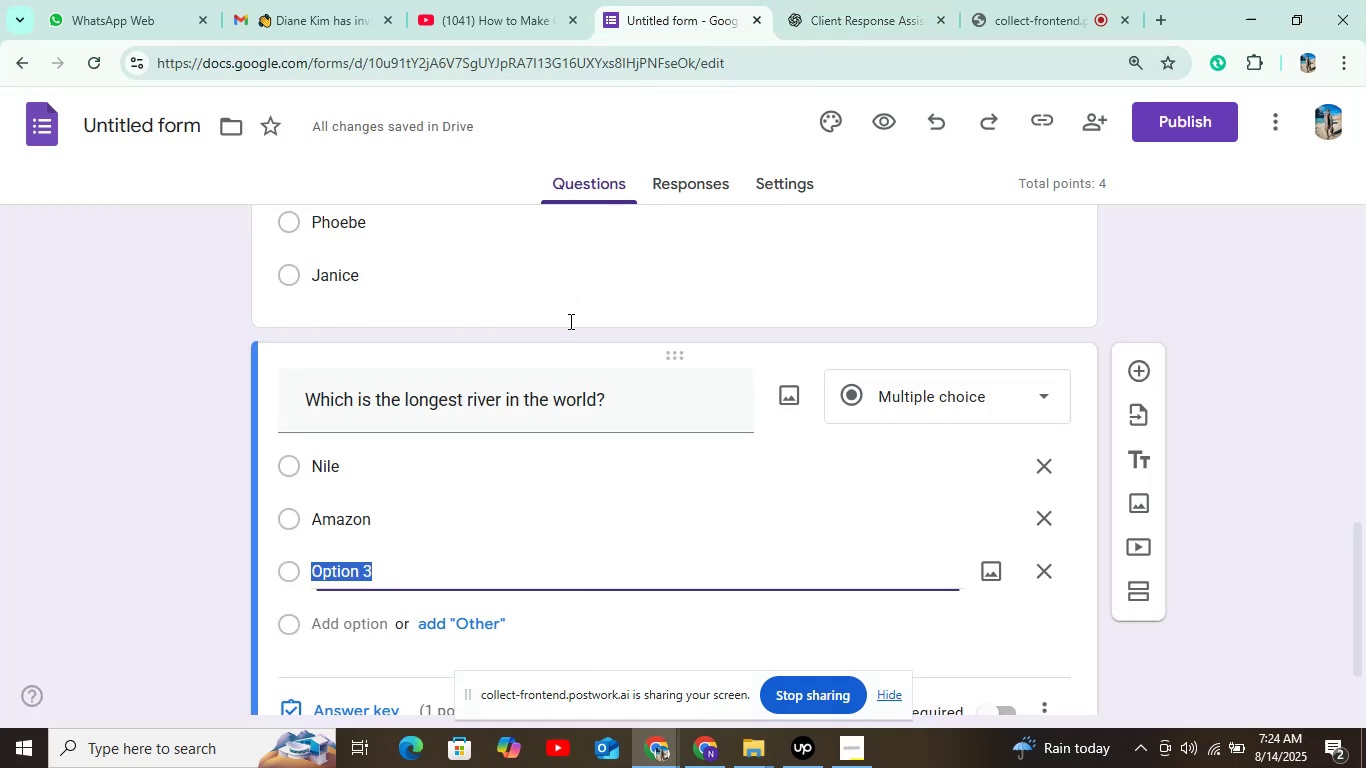 
key(Control+V)
 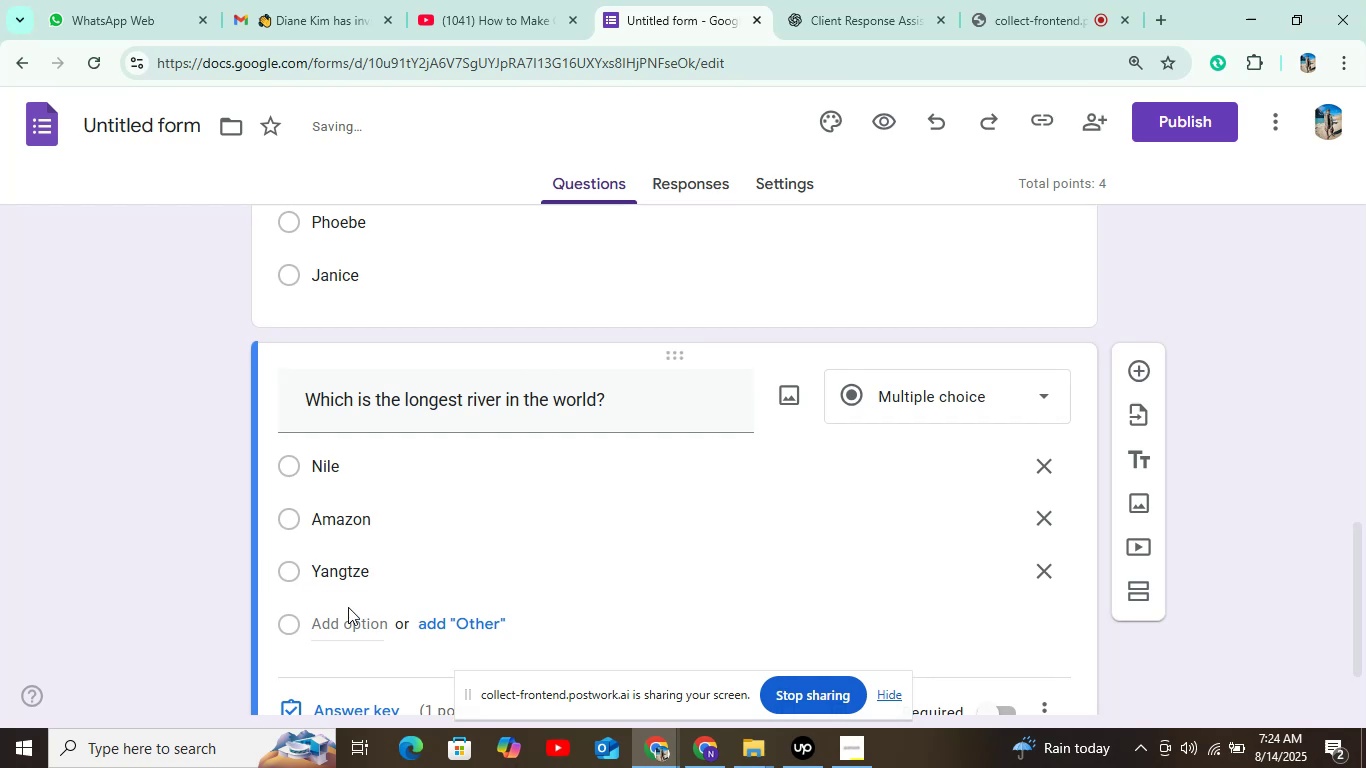 
double_click([349, 622])
 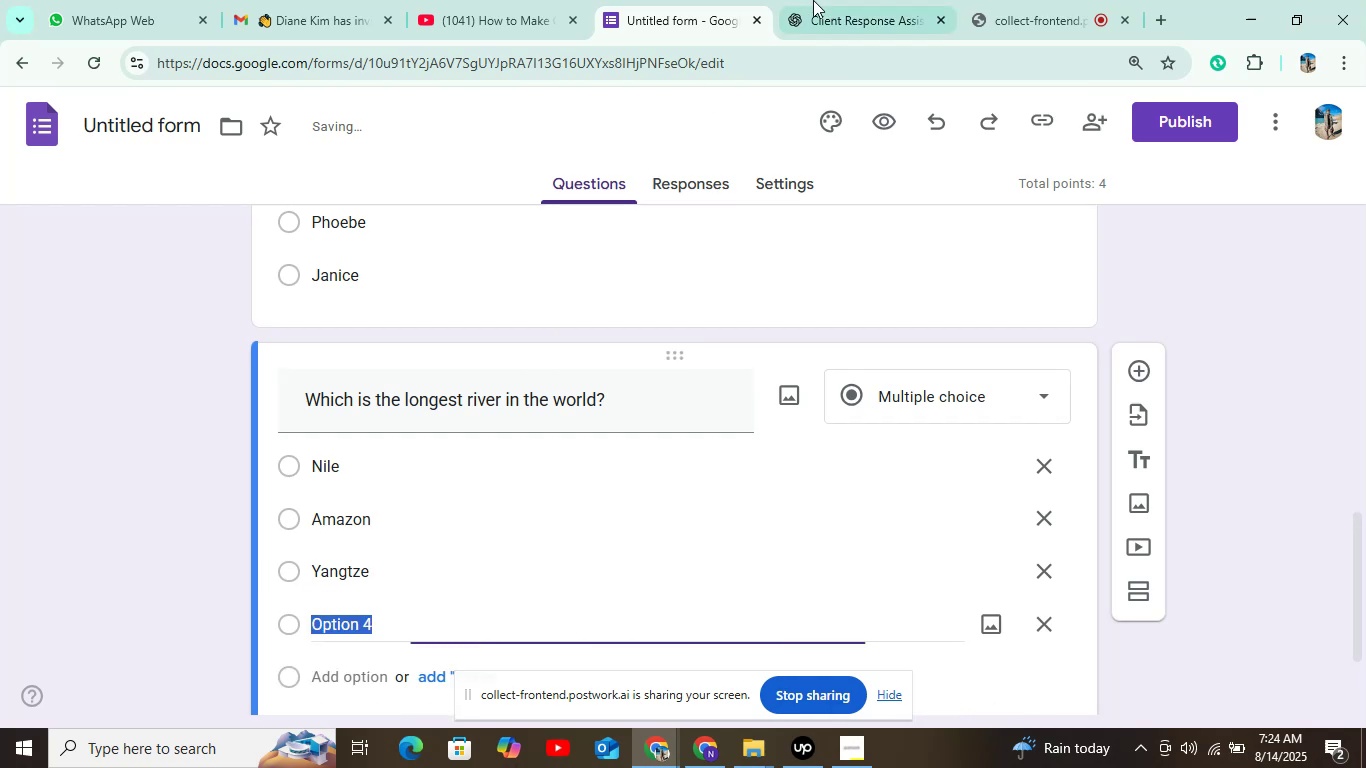 
left_click([831, 0])
 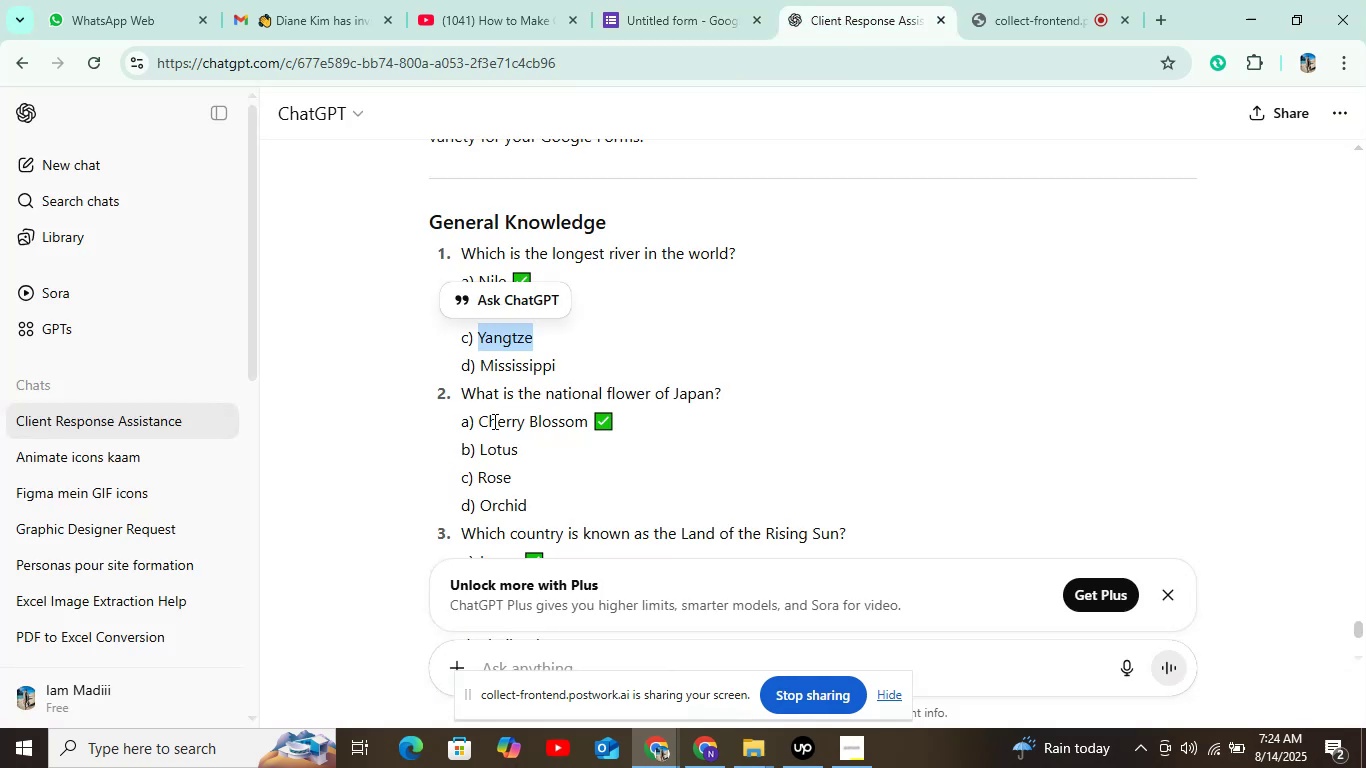 
left_click_drag(start_coordinate=[483, 363], to_coordinate=[622, 384])
 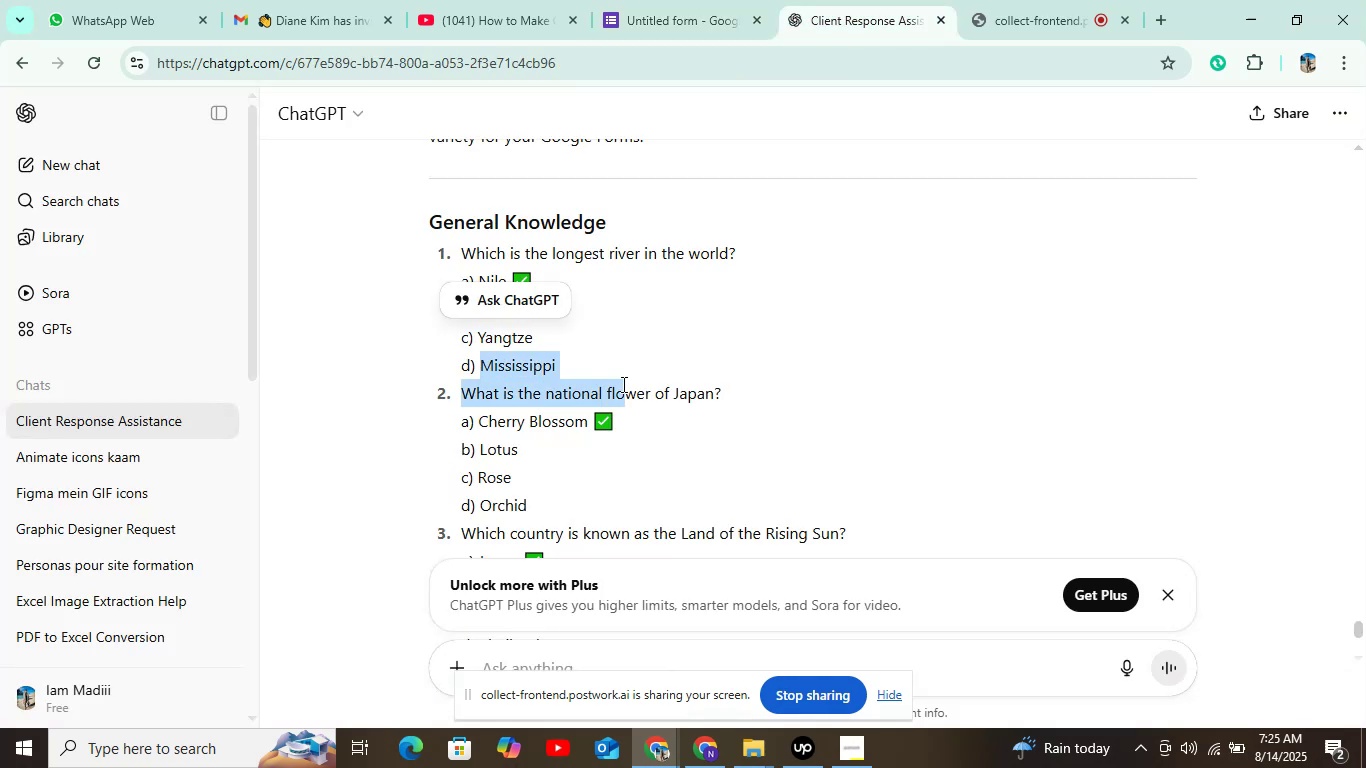 
key(Control+ControlLeft)
 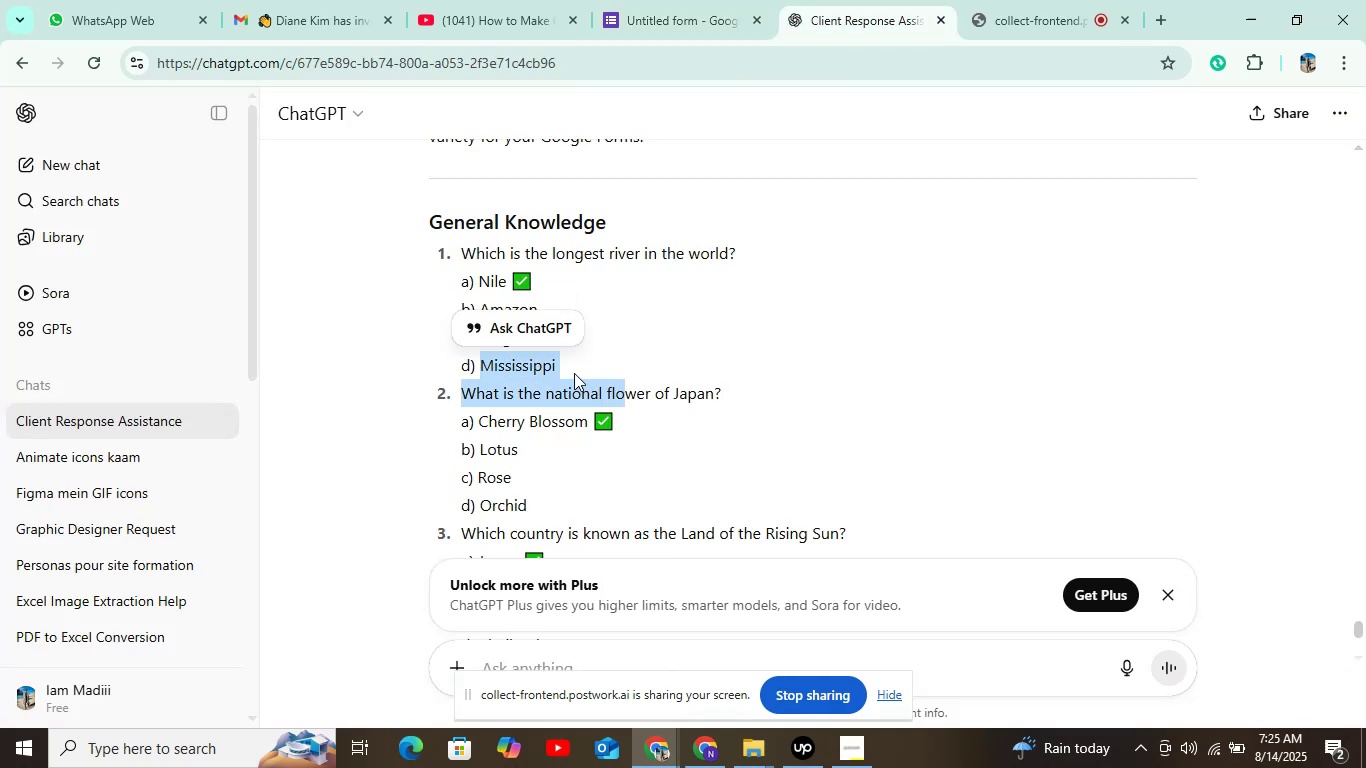 
left_click([564, 365])
 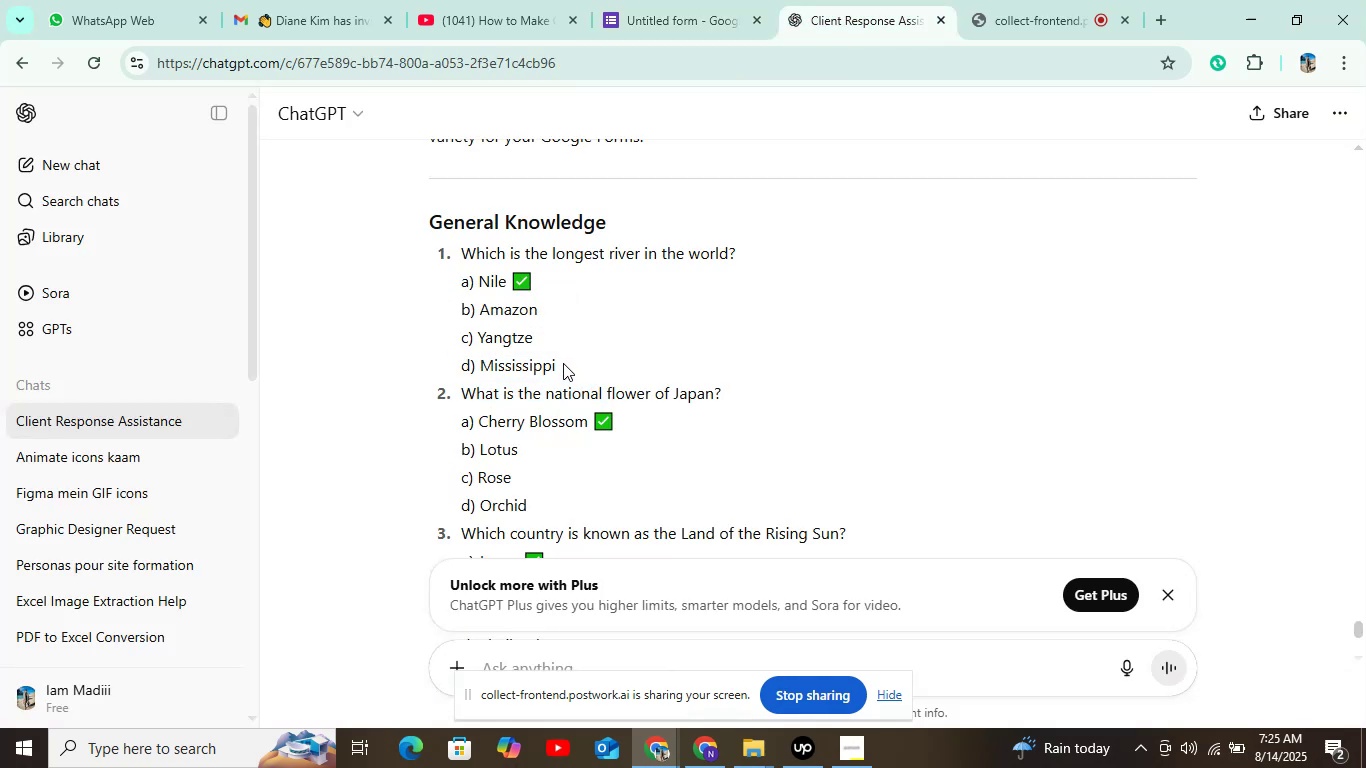 
left_click_drag(start_coordinate=[562, 362], to_coordinate=[476, 363])
 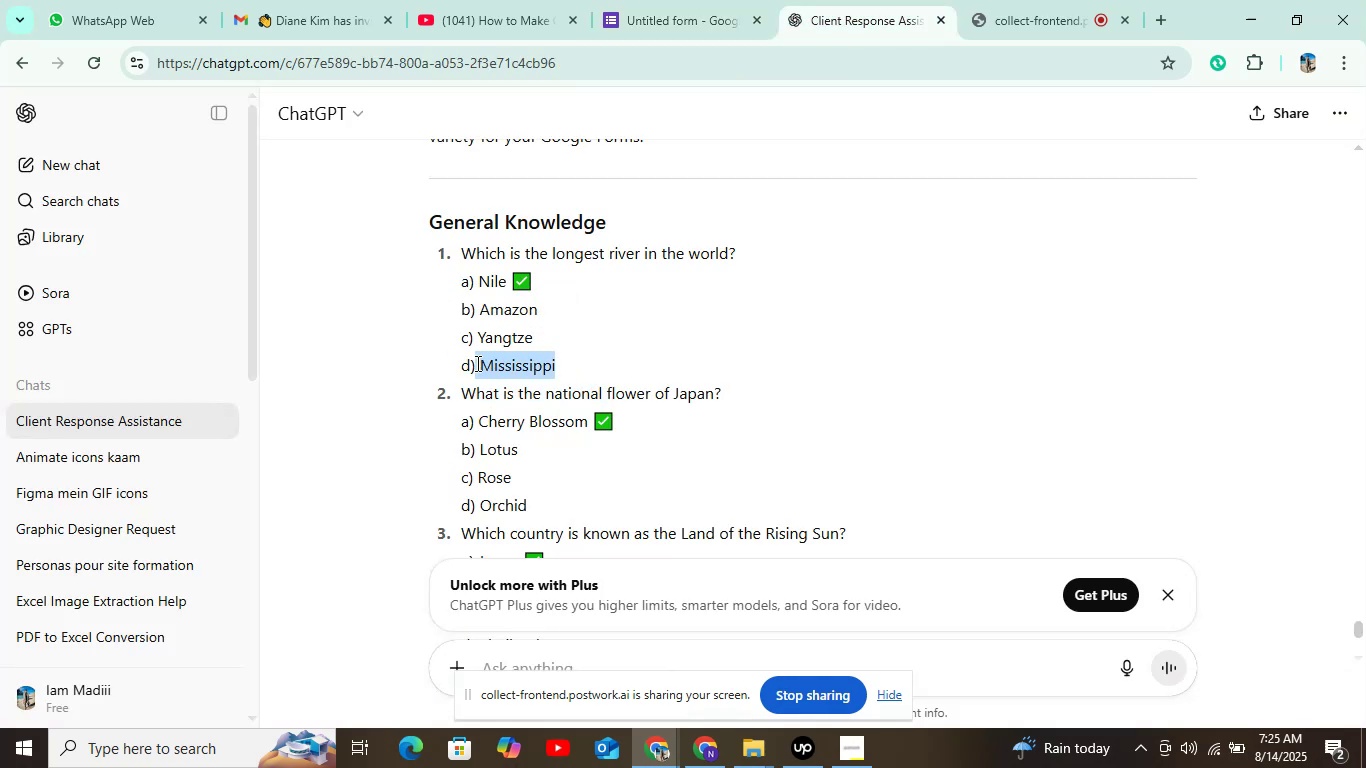 
key(Control+C)
 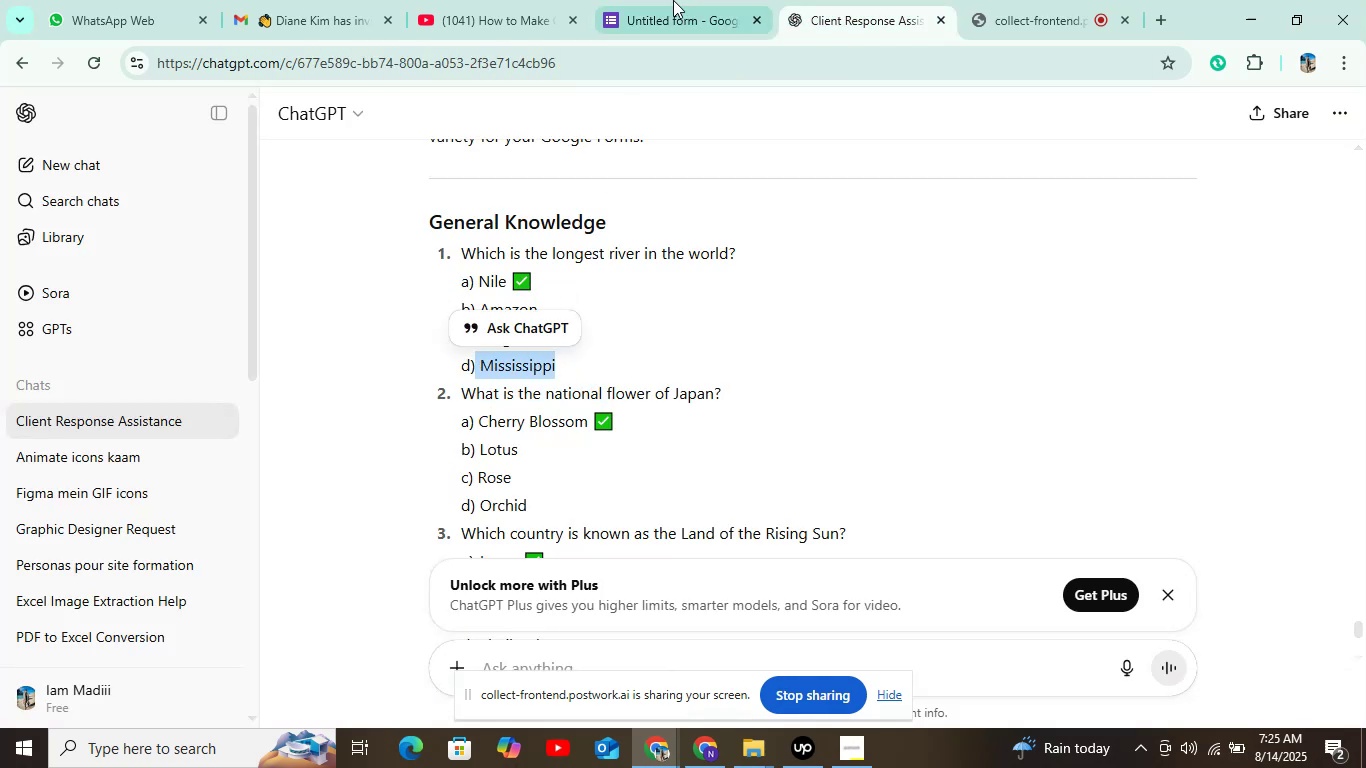 
left_click([676, 0])
 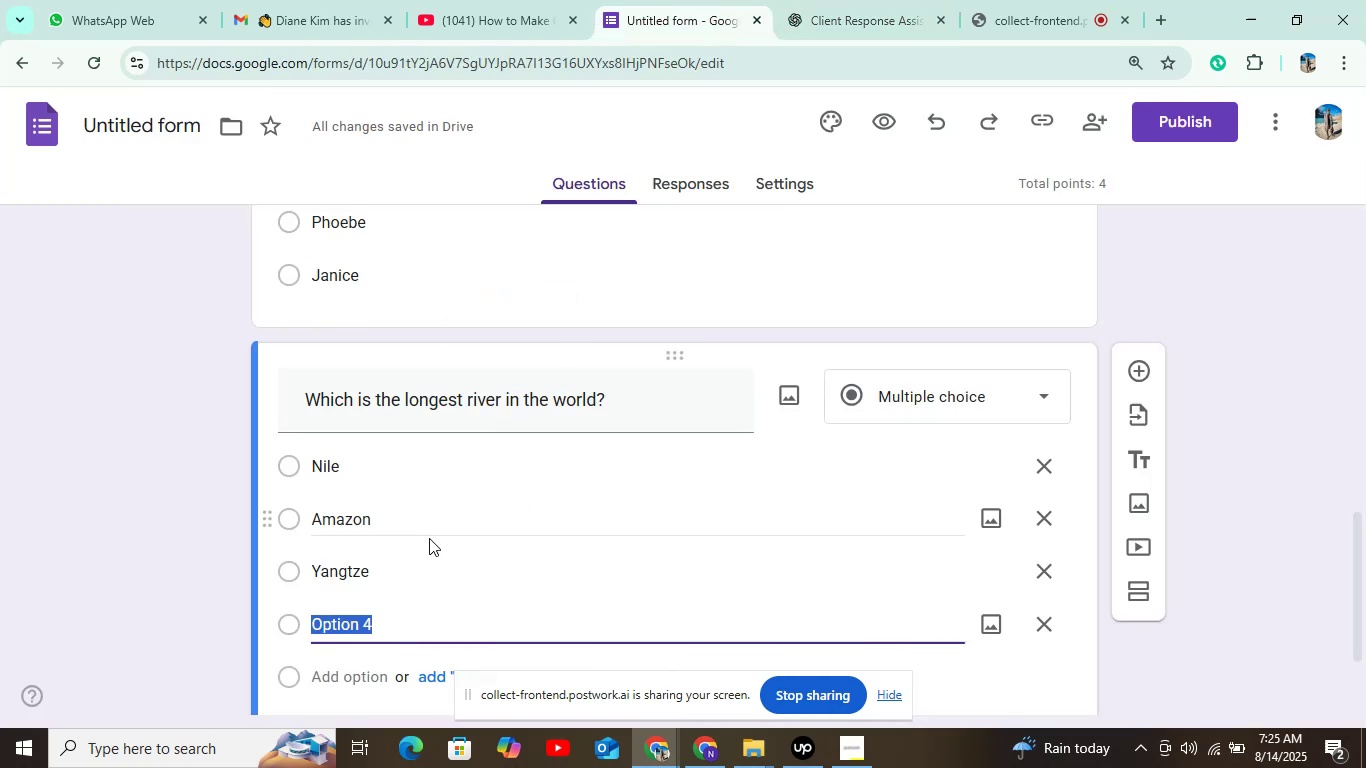 
key(Control+V)
 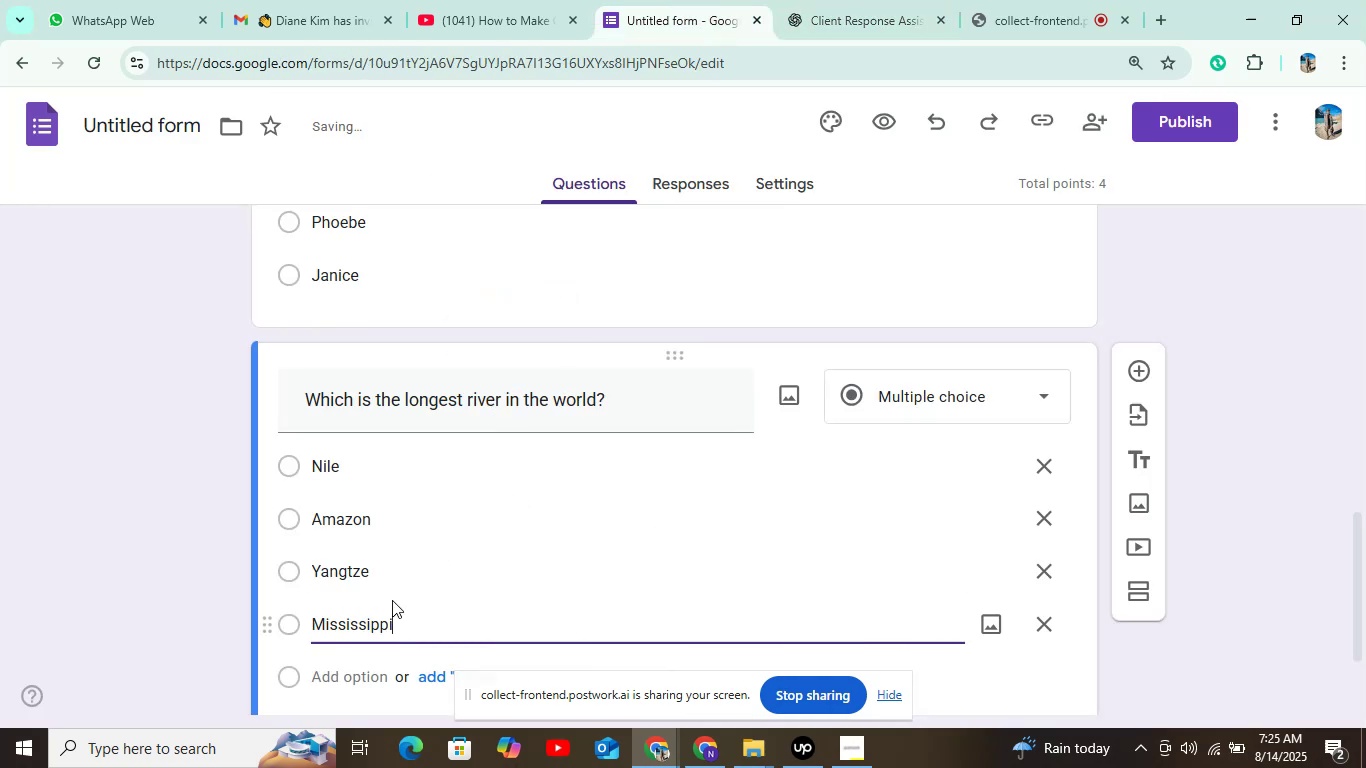 
scroll: coordinate [392, 600], scroll_direction: down, amount: 3.0
 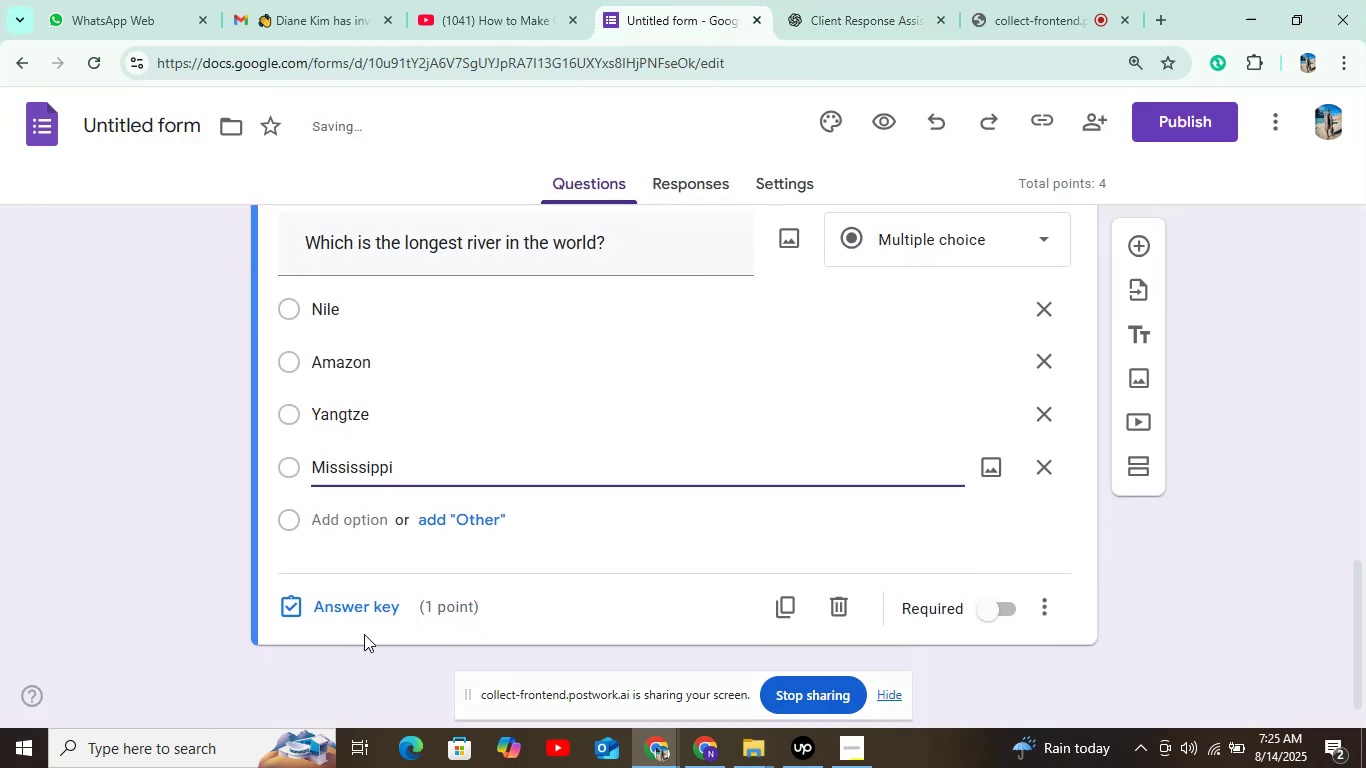 
left_click([369, 607])
 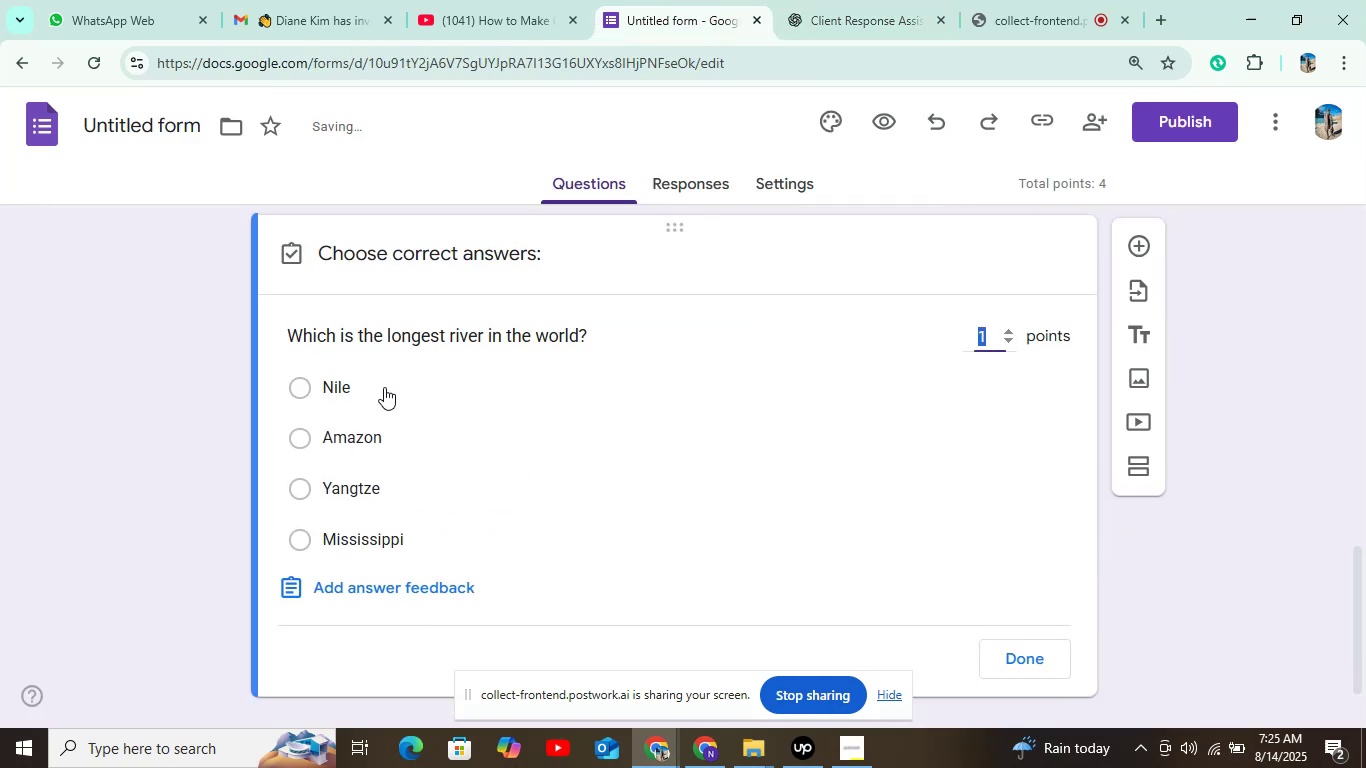 
left_click([384, 383])
 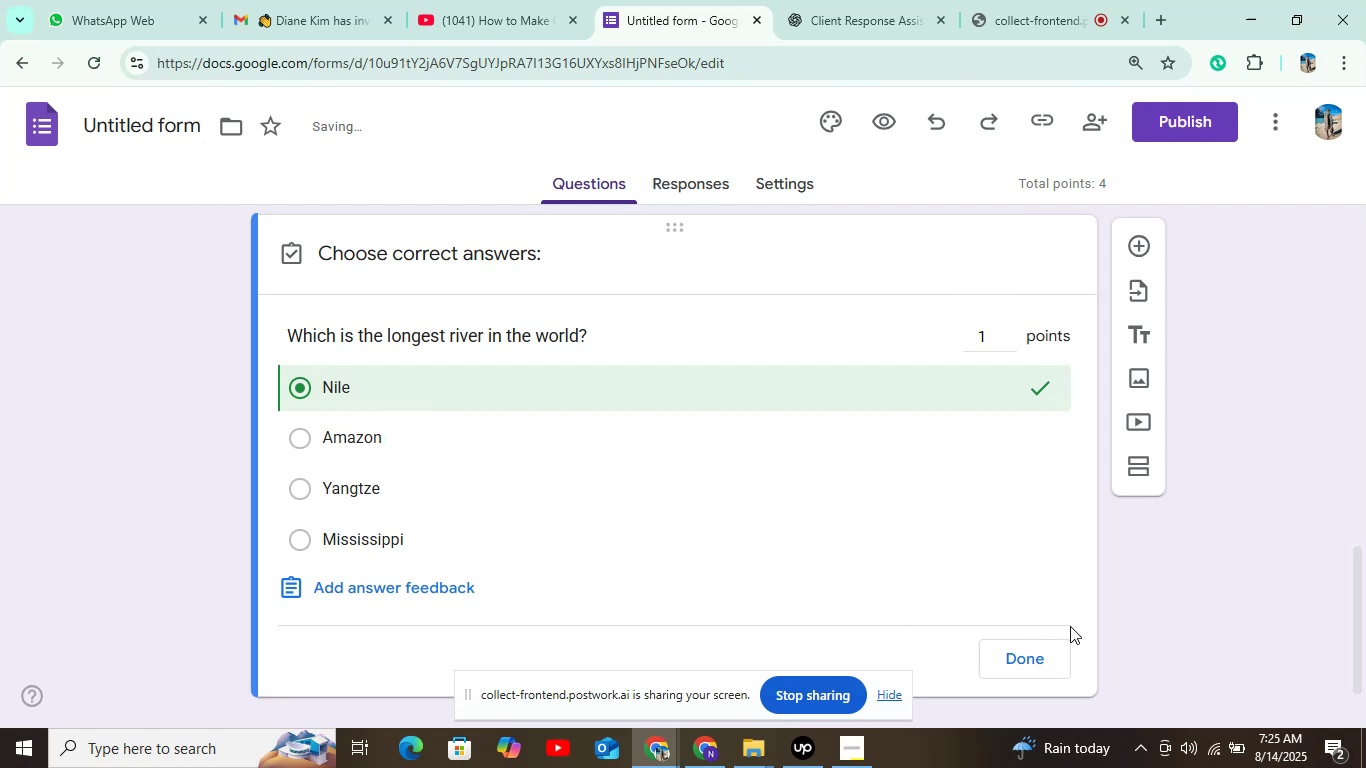 
left_click([1015, 665])
 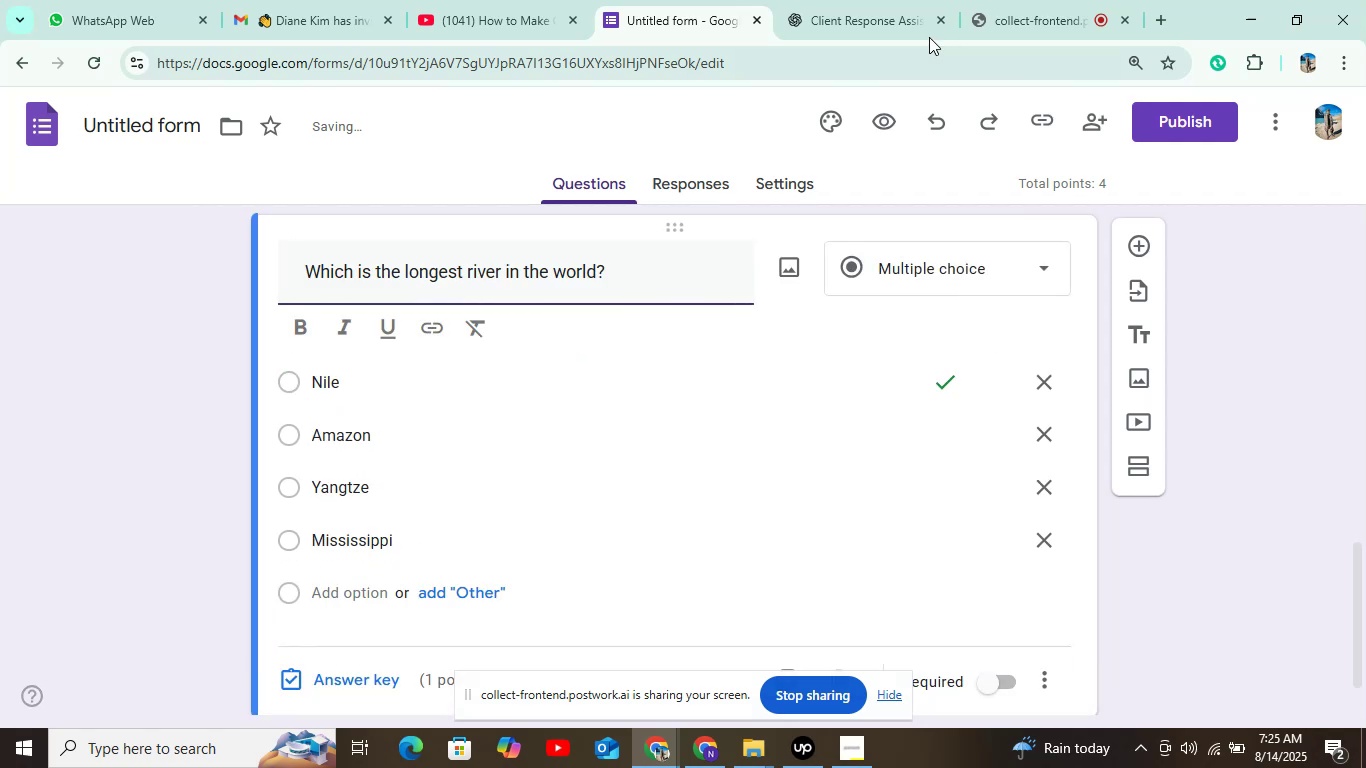 